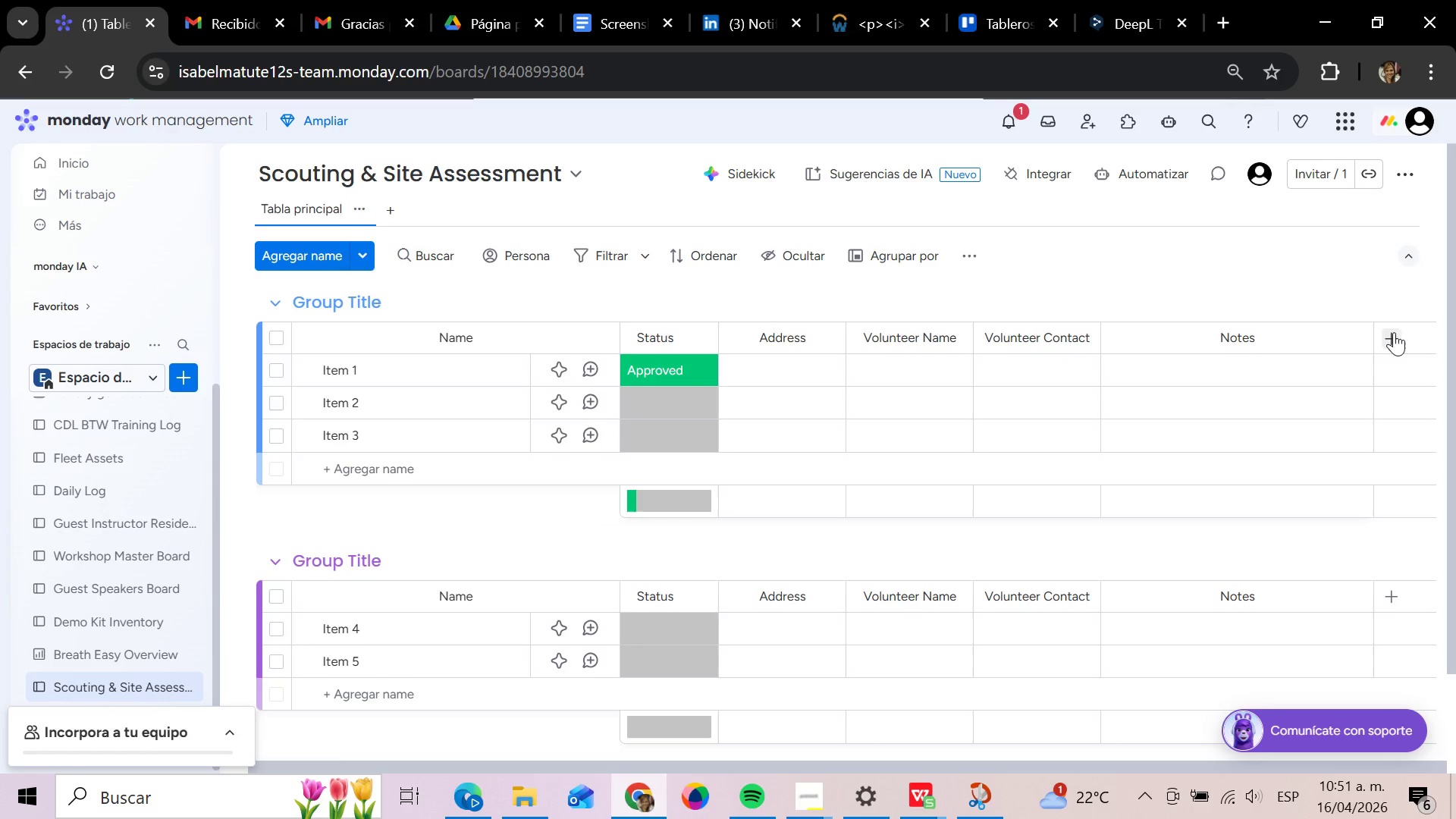 
left_click([1394, 332])
 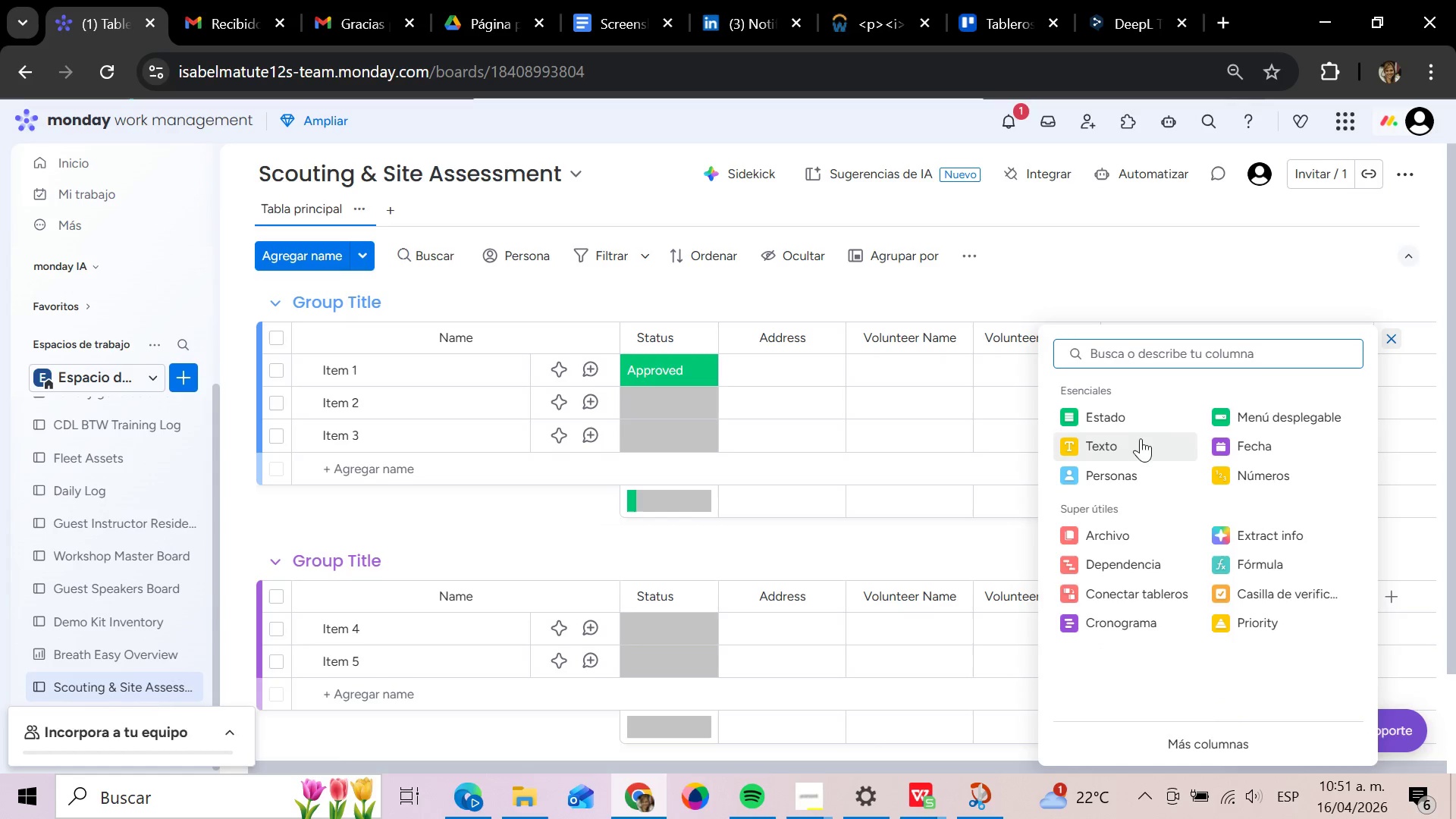 
left_click([1134, 424])
 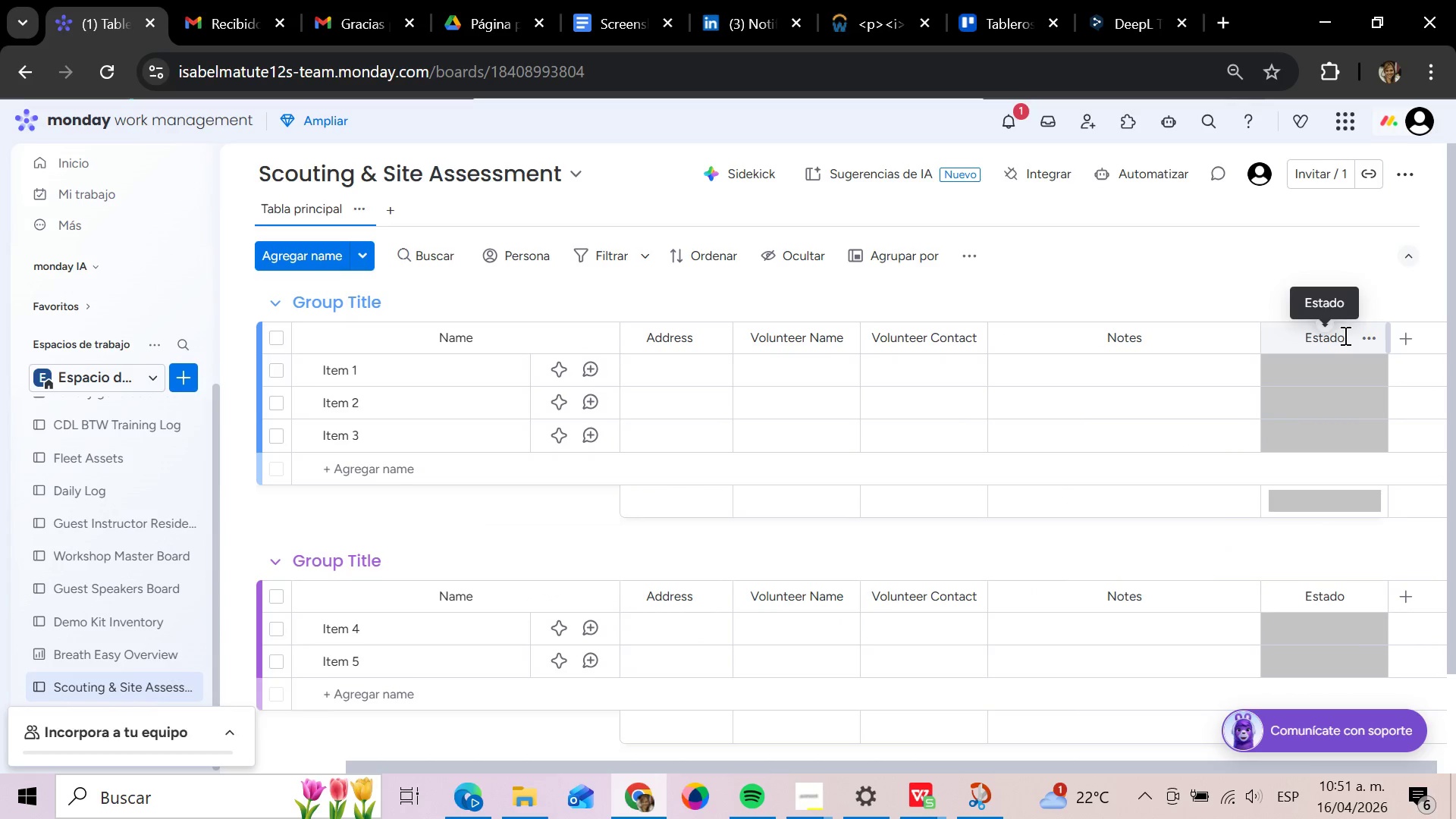 
wait(5.27)
 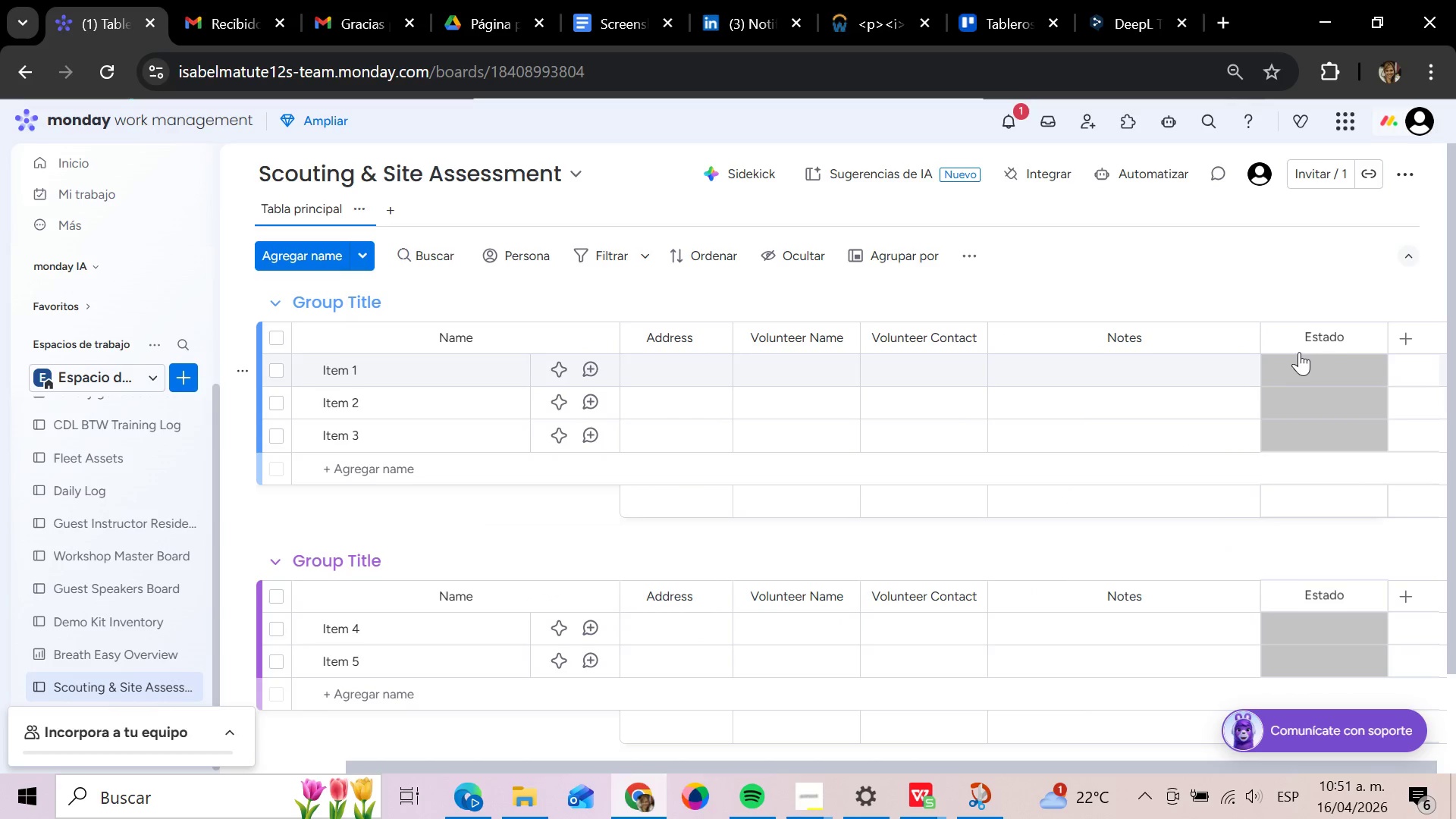 
key(Backspace)
key(Backspace)
key(Backspace)
key(Backspace)
key(Backspace)
key(Backspace)
key(Backspace)
key(Backspace)
key(Backspace)
type(Sync Statis)
 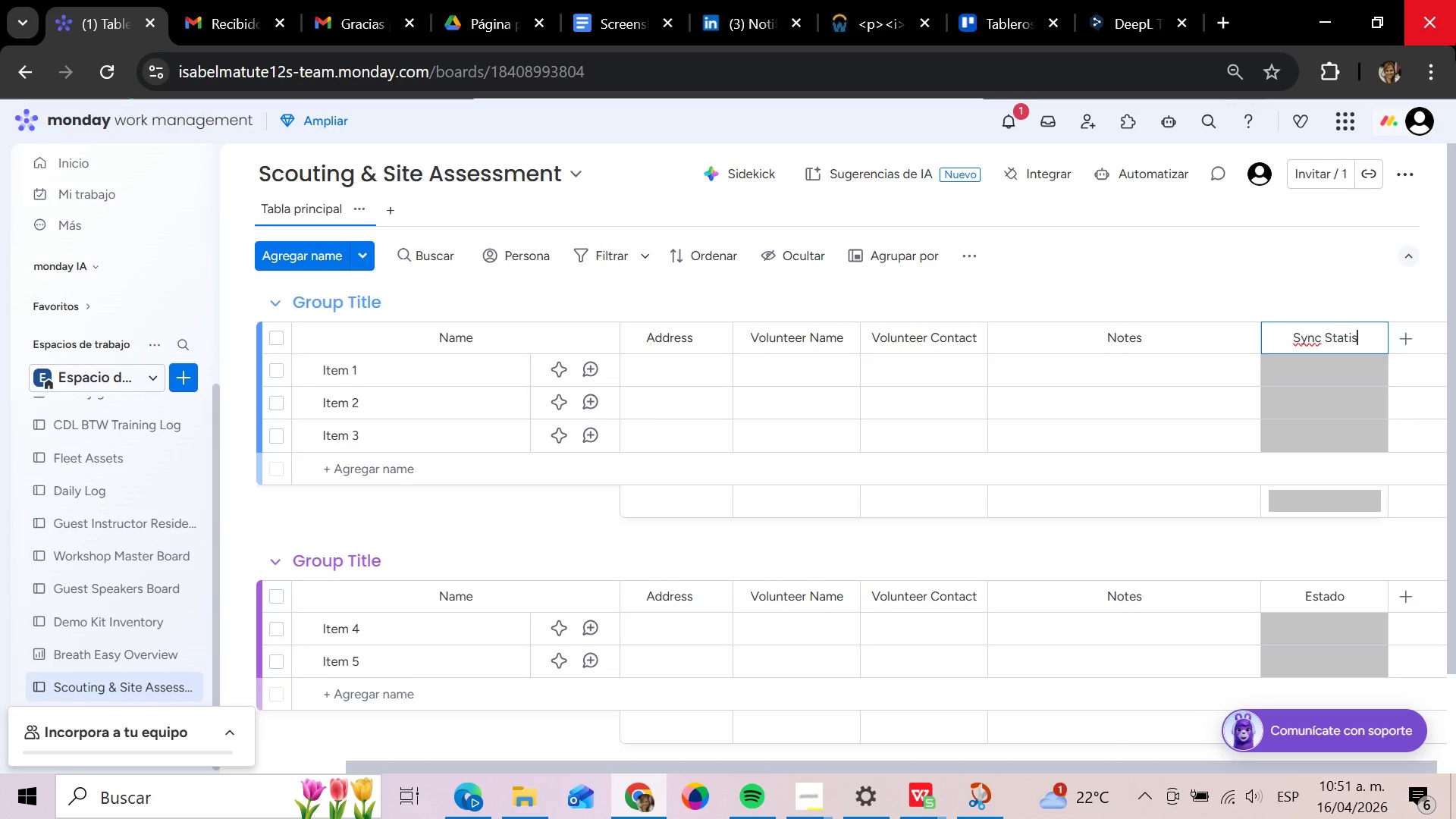 
key(Backspace)
key(Backspace)
key(Backspace)
type(tus)
 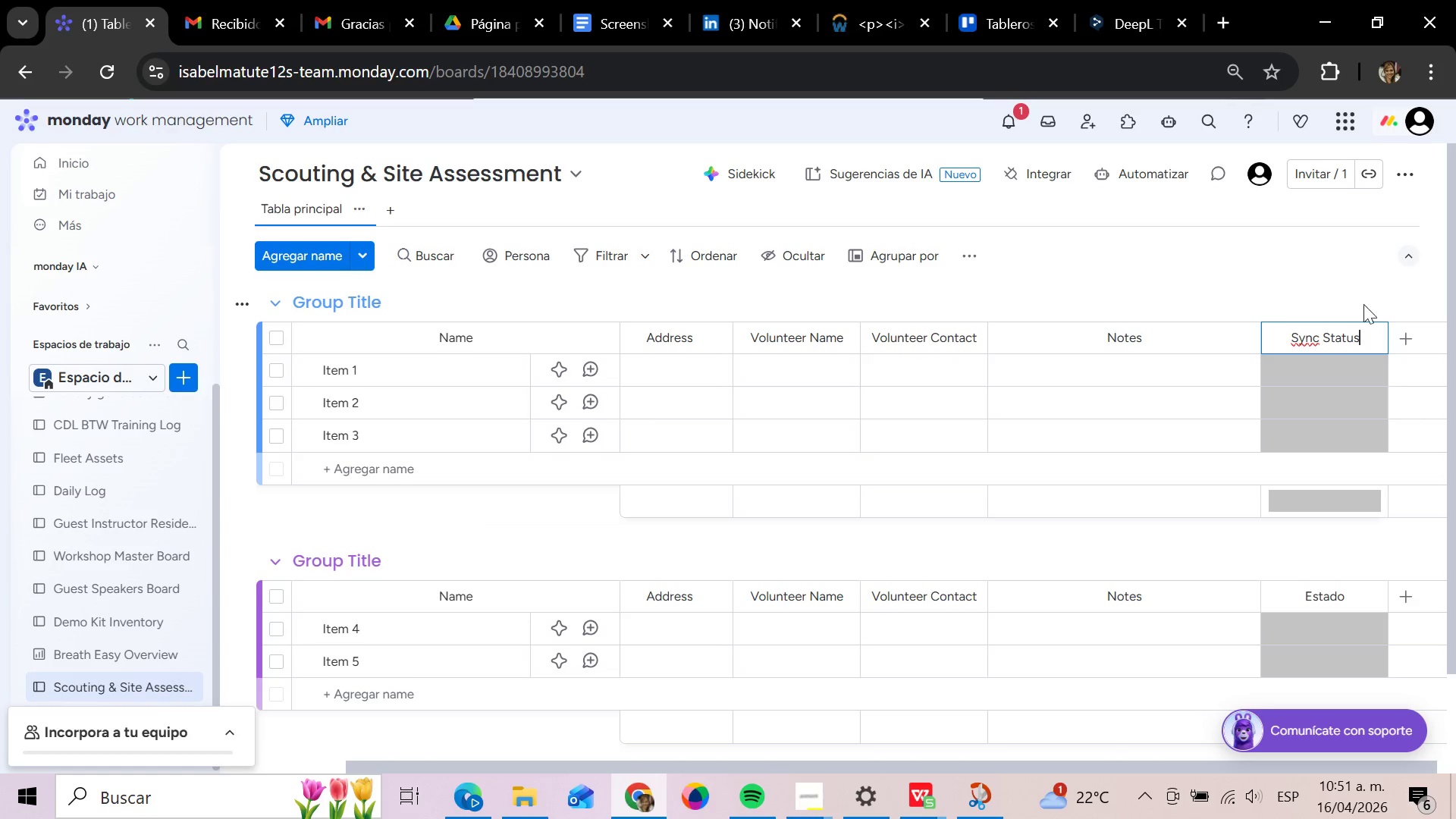 
wait(7.83)
 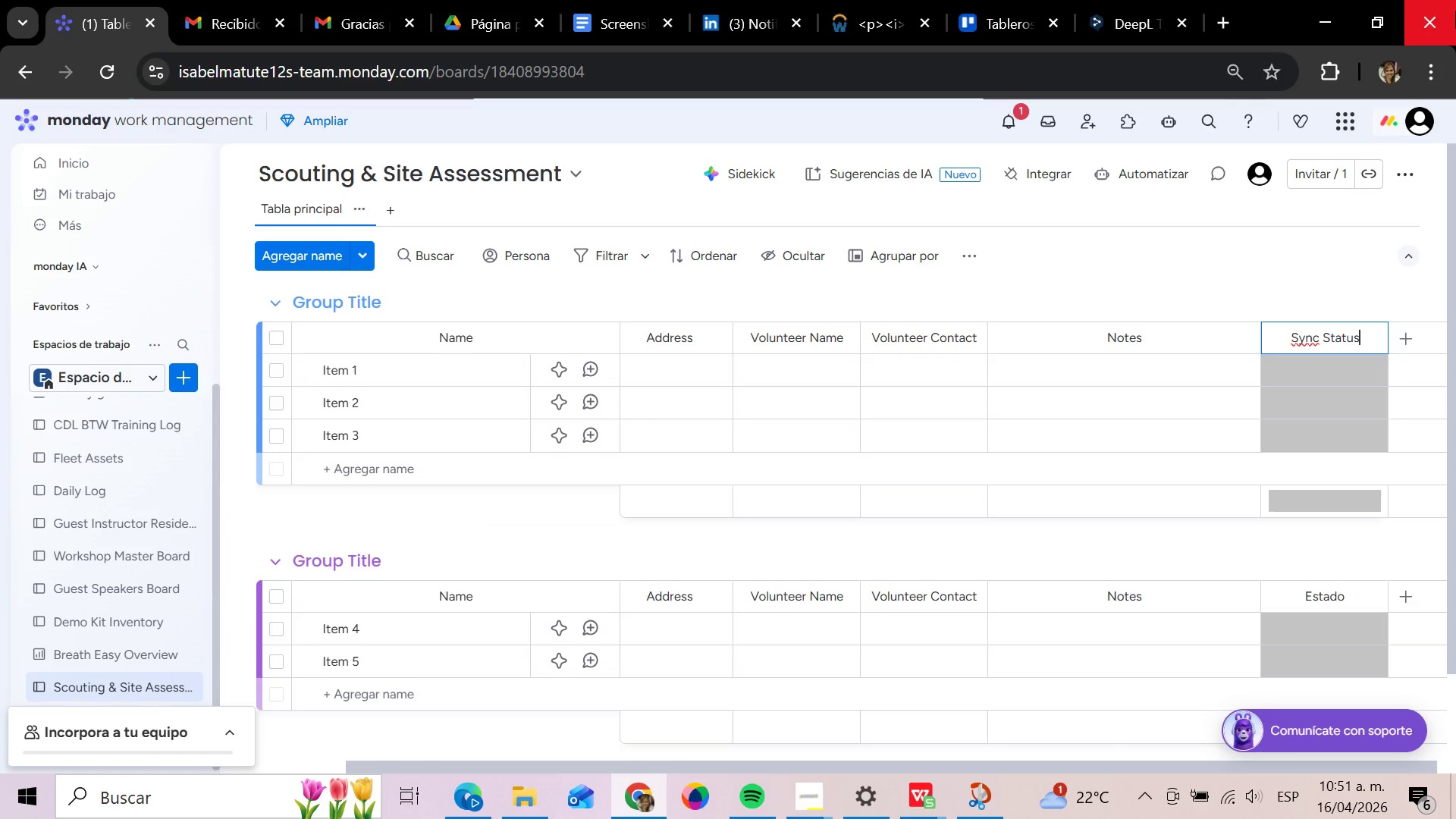 
left_click([1372, 342])
 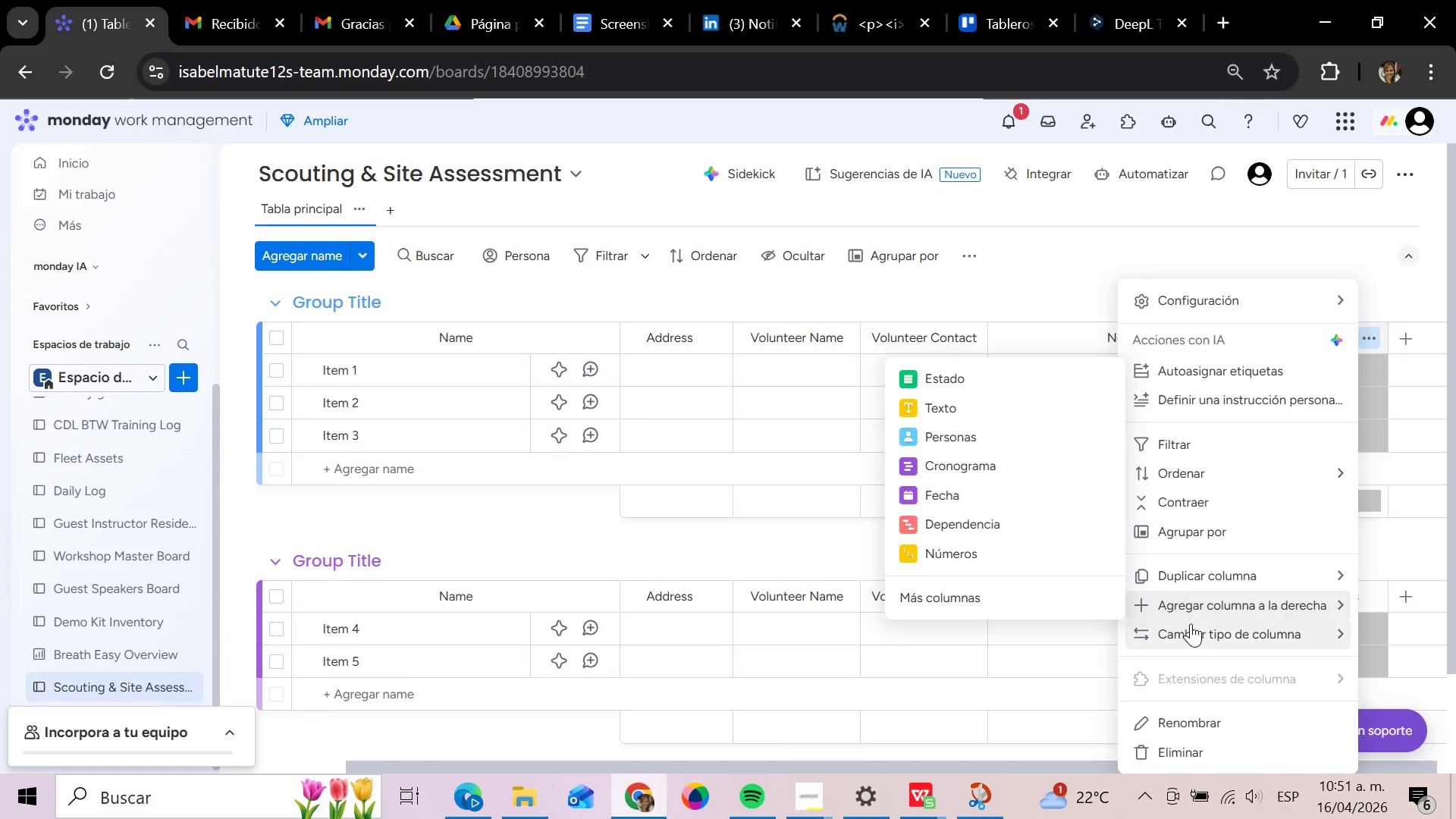 
wait(10.5)
 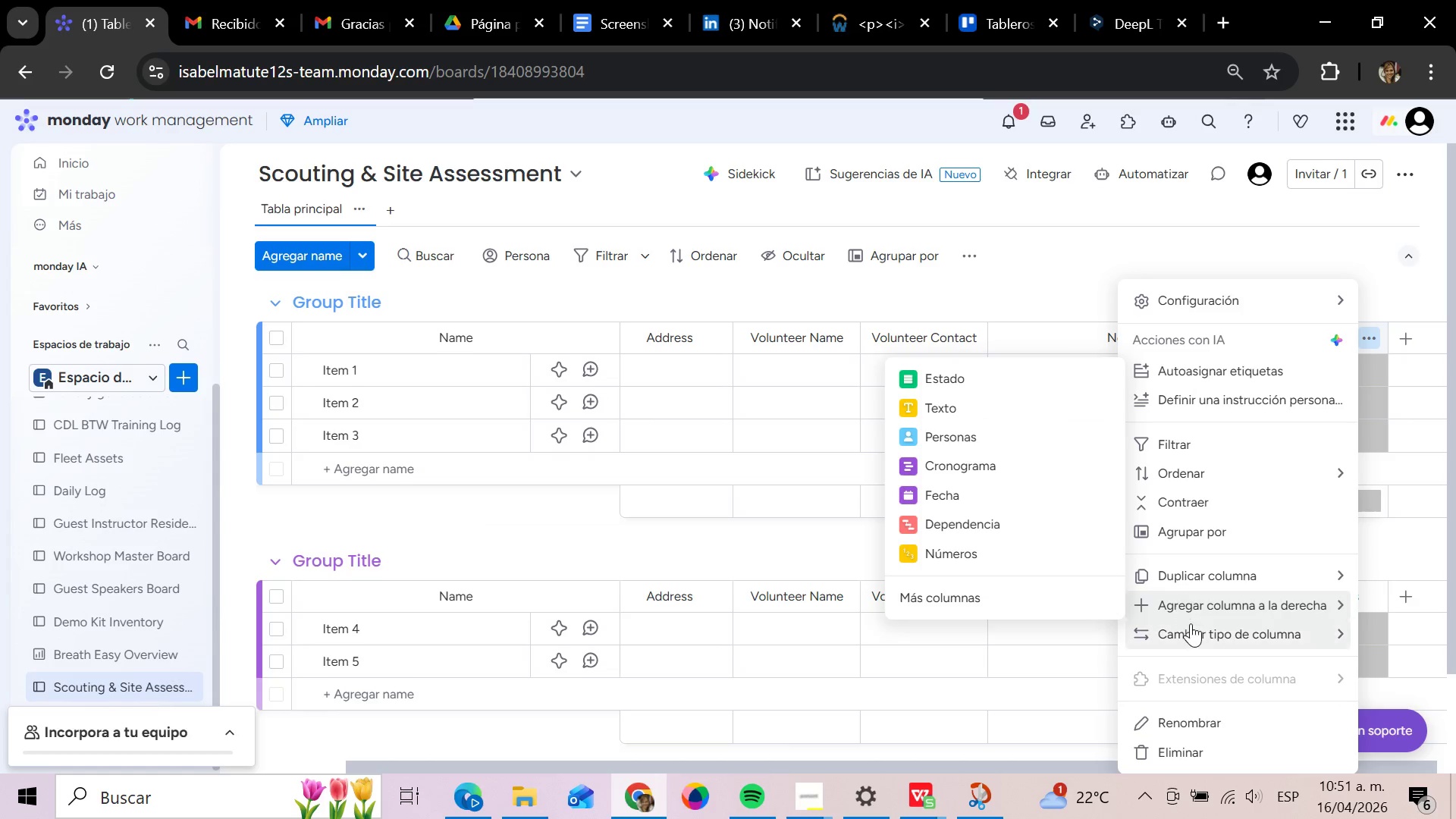 
left_click([1040, 272])
 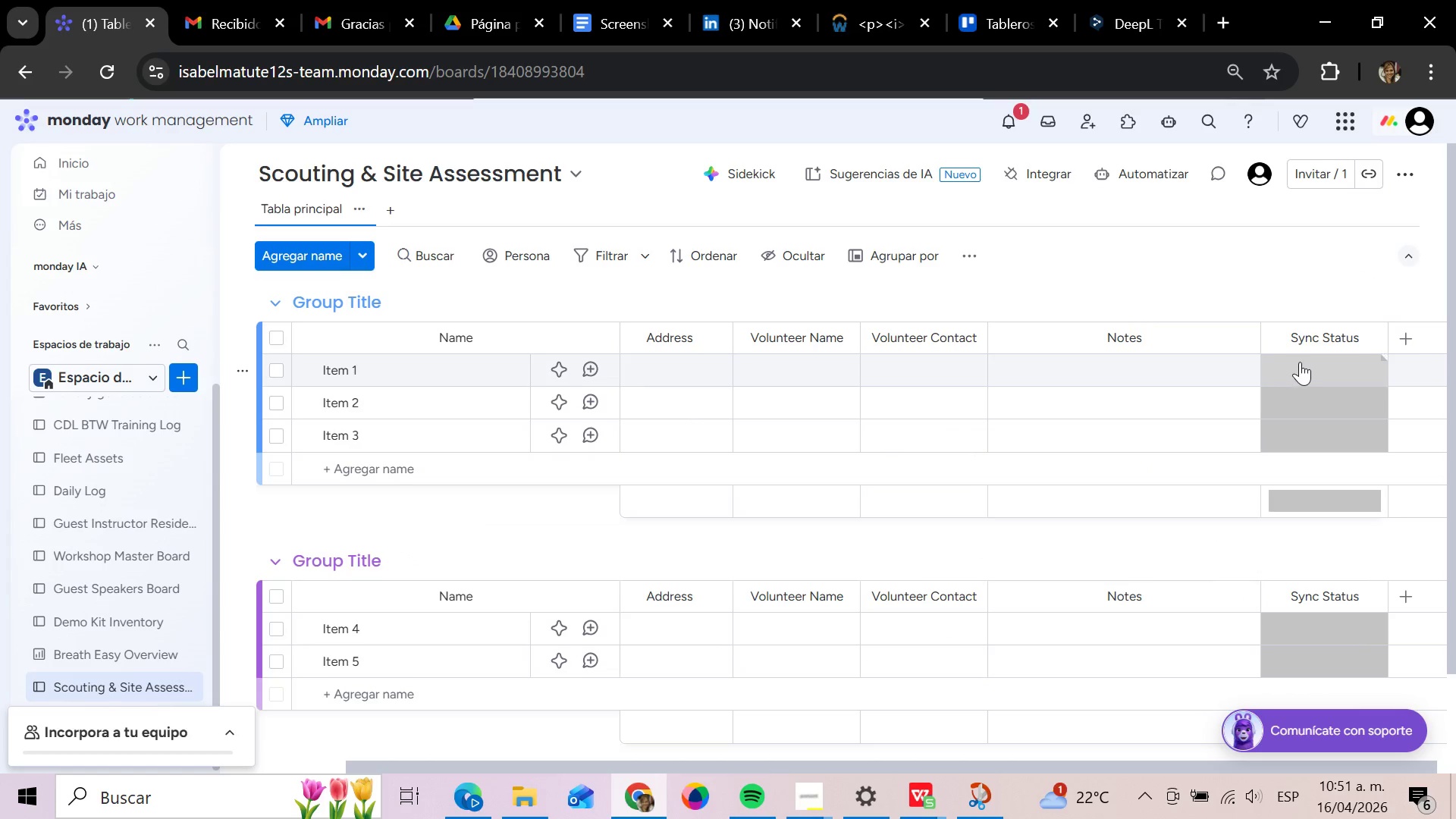 
right_click([1297, 356])
 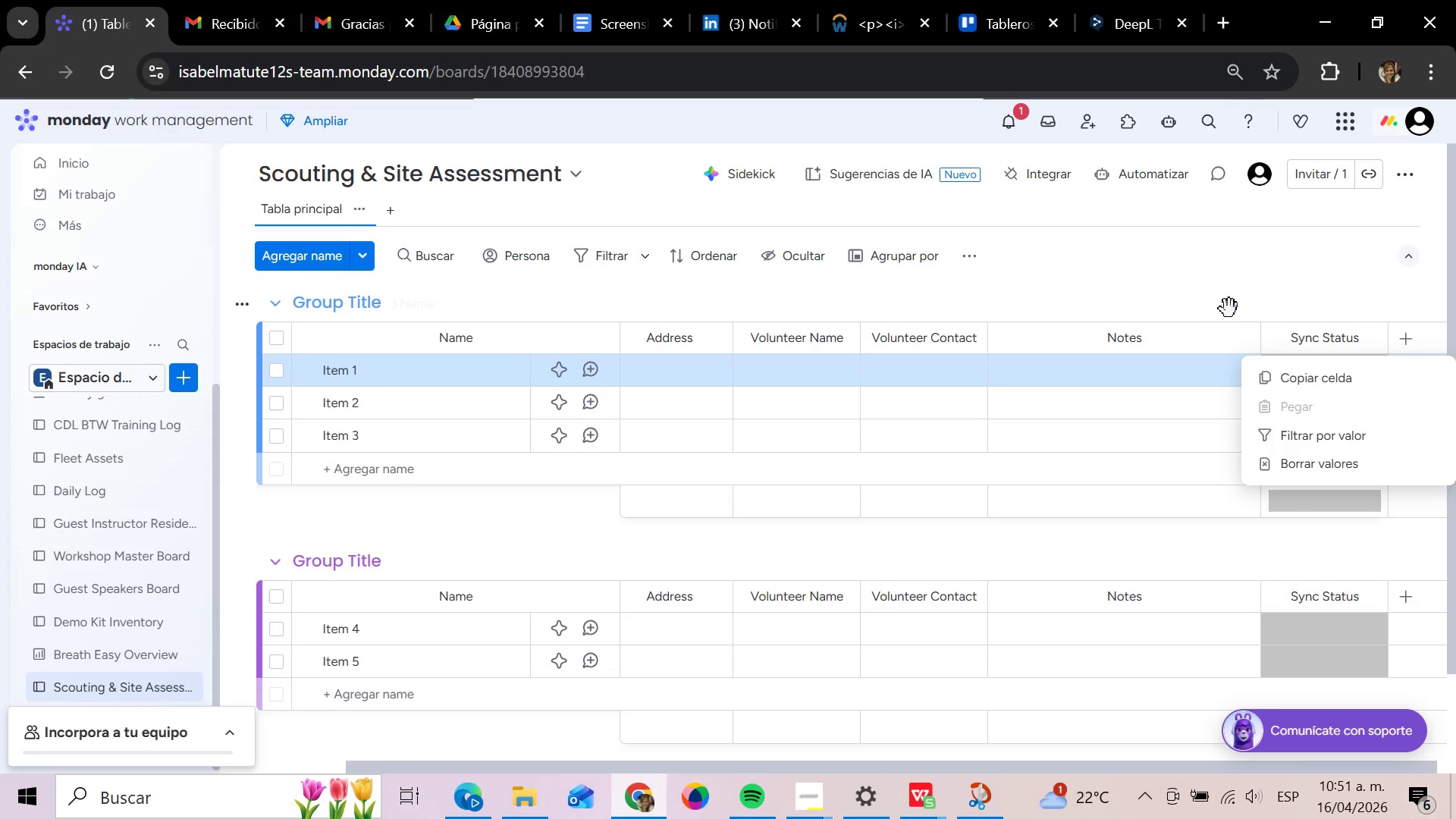 
left_click([1209, 294])
 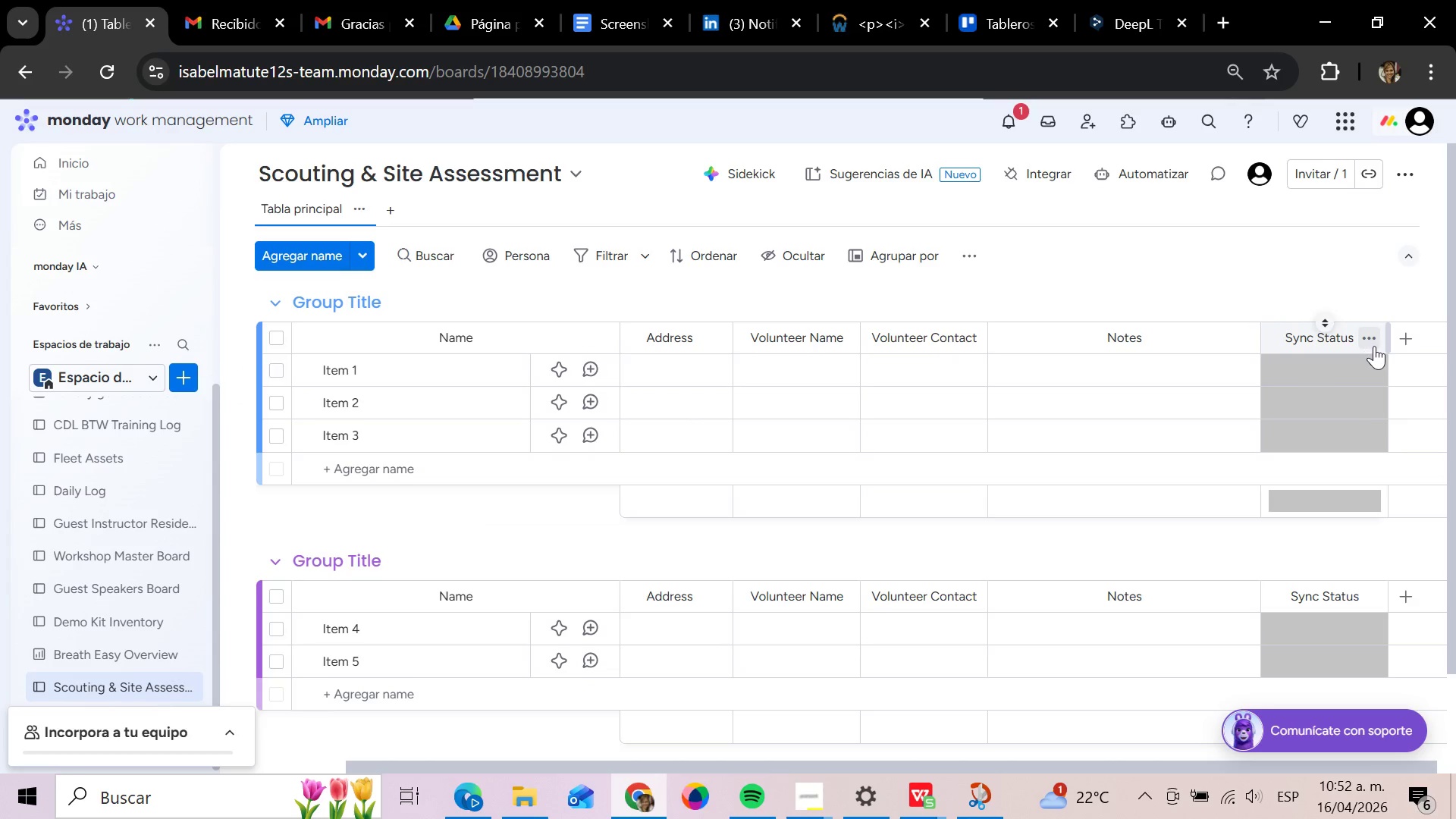 
left_click([1336, 368])
 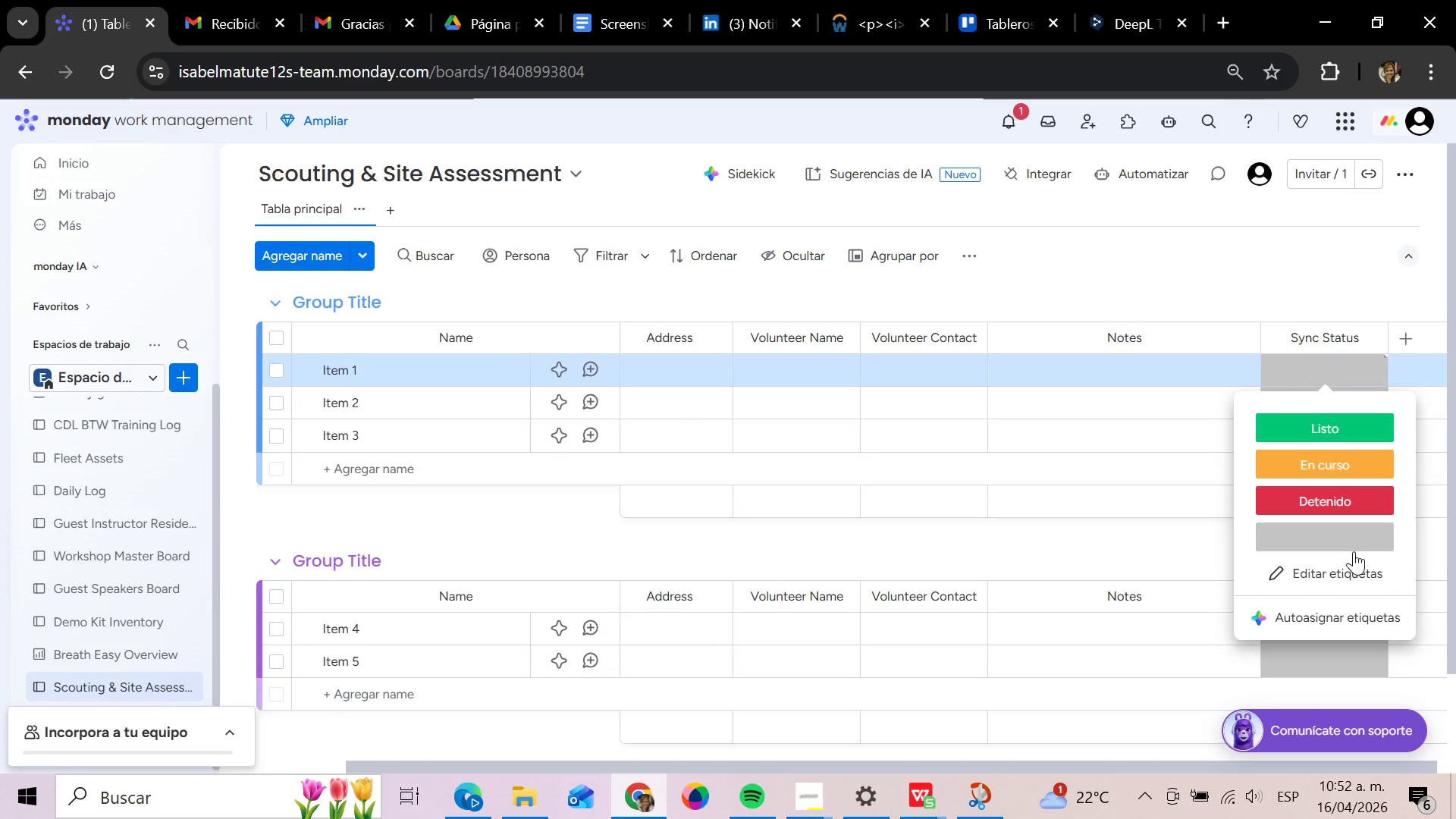 
left_click([1346, 573])
 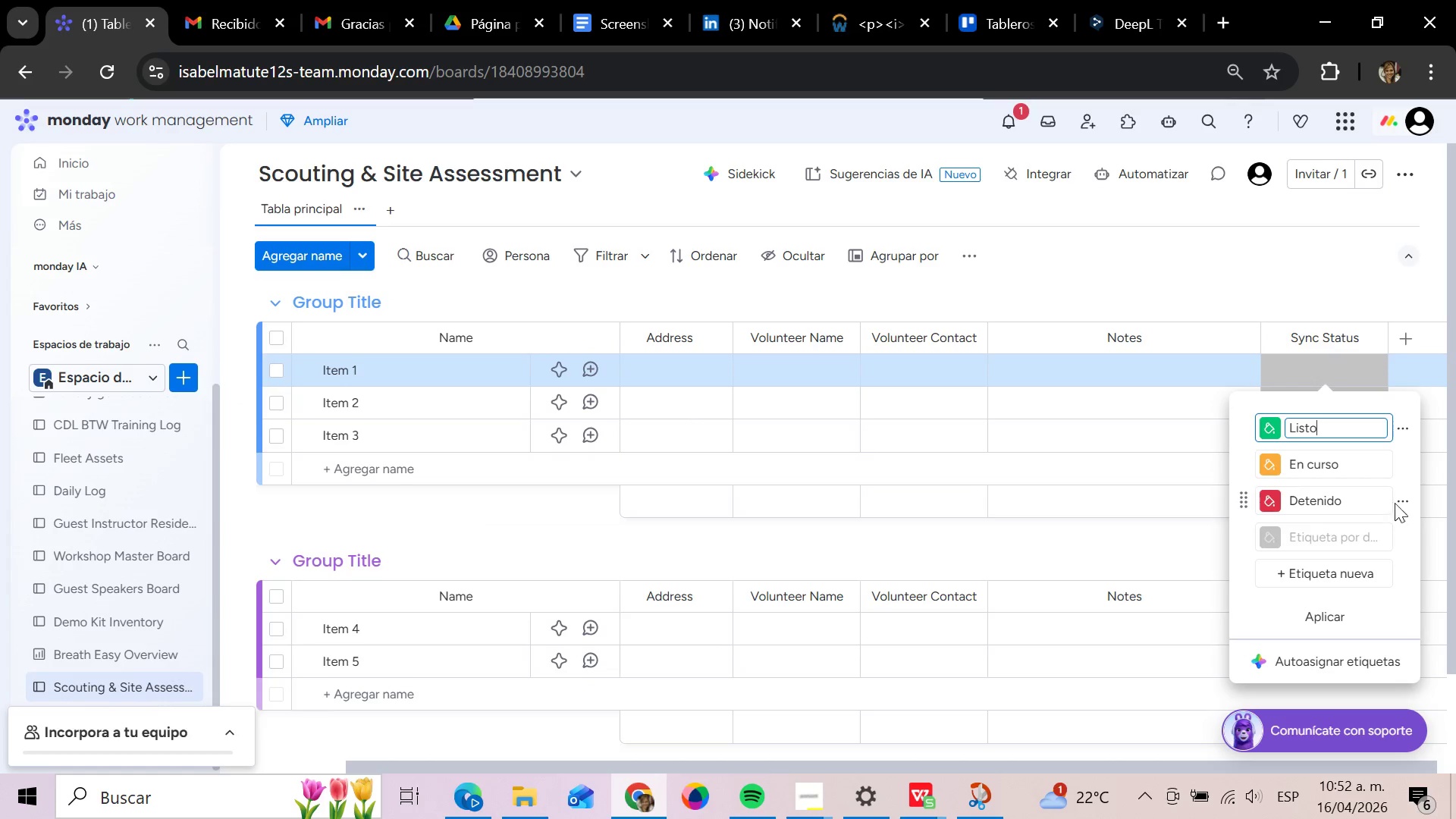 
left_click([1402, 500])
 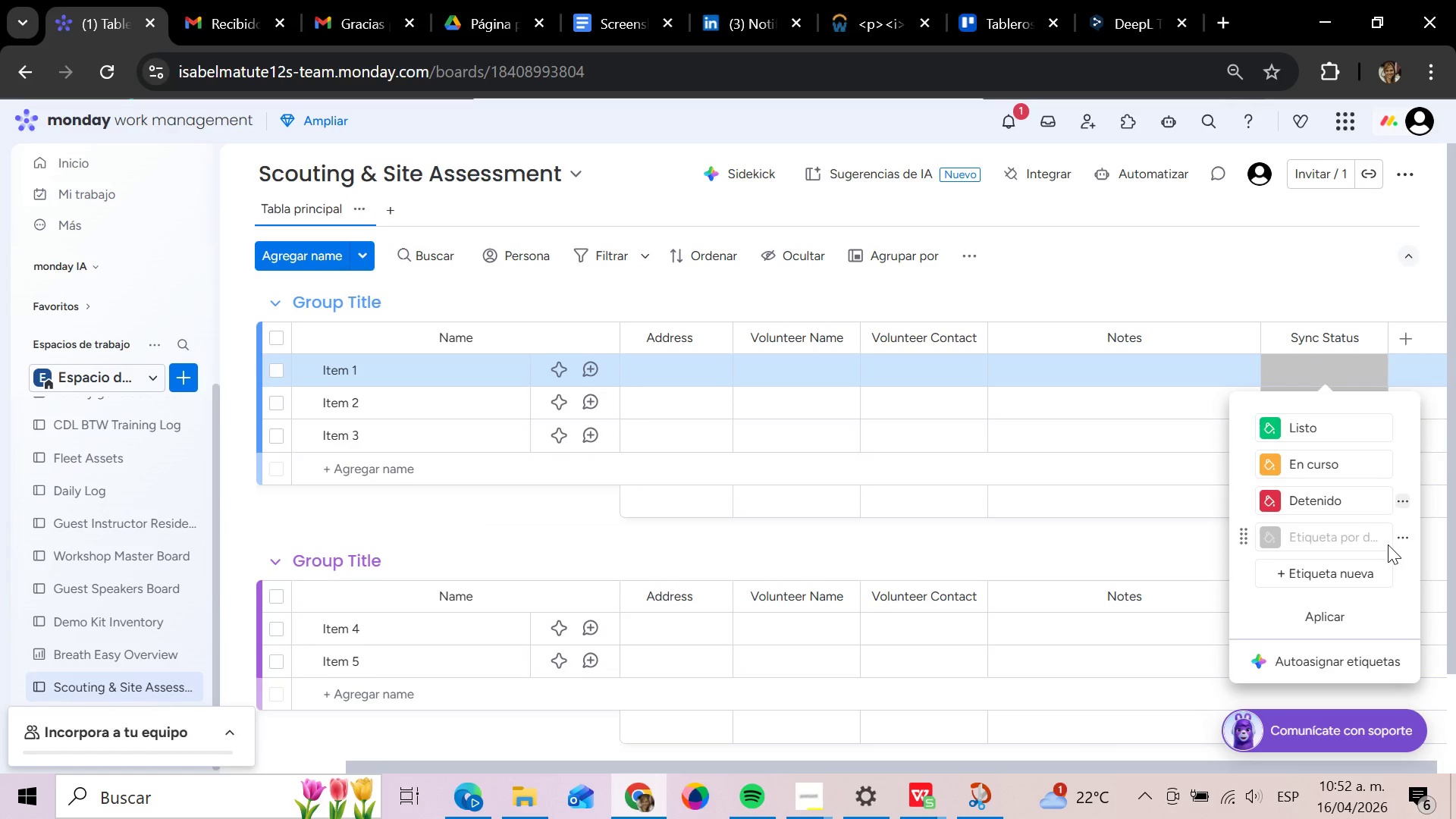 
mouse_move([1368, 538])
 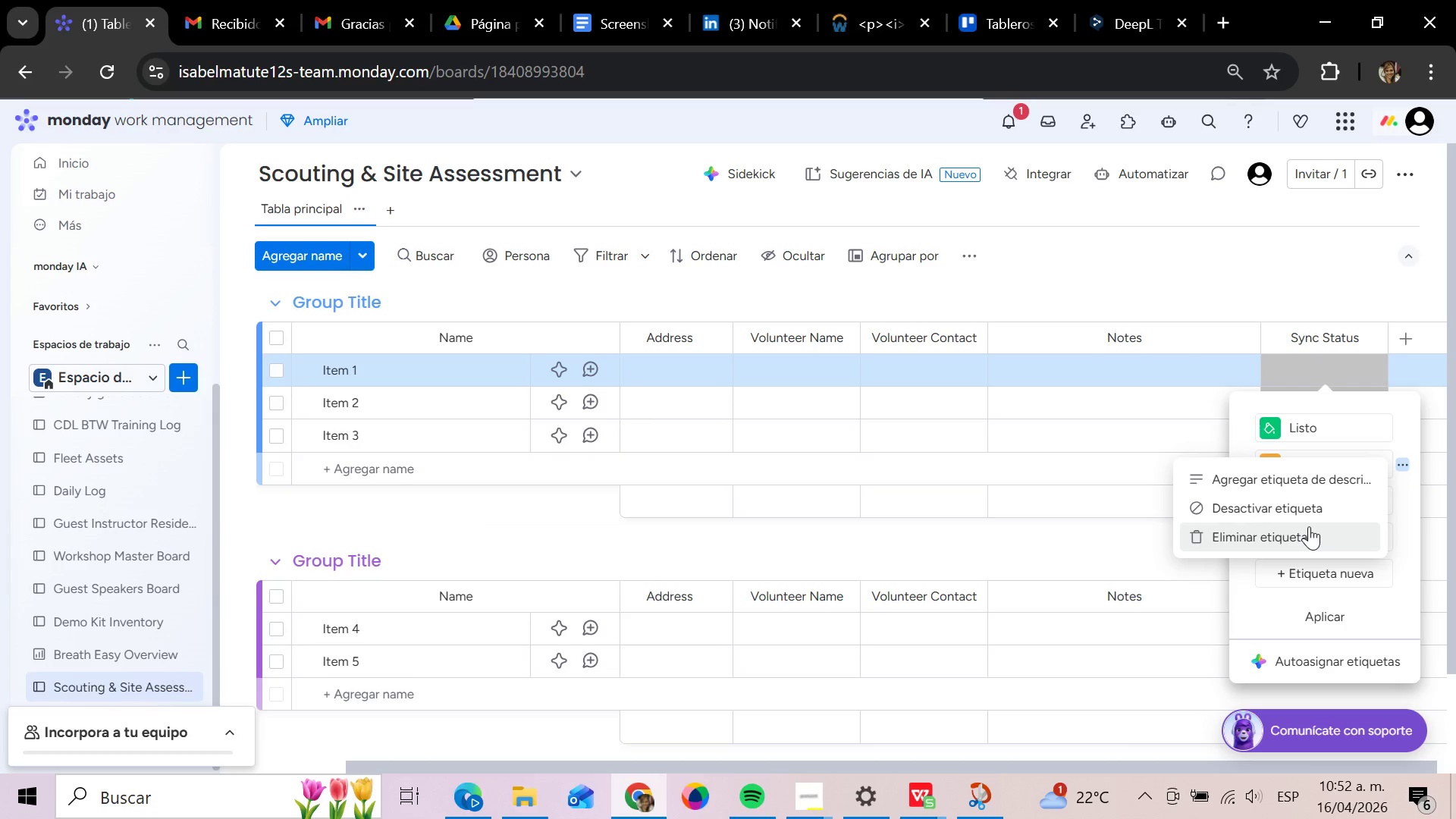 
left_click([1309, 527])
 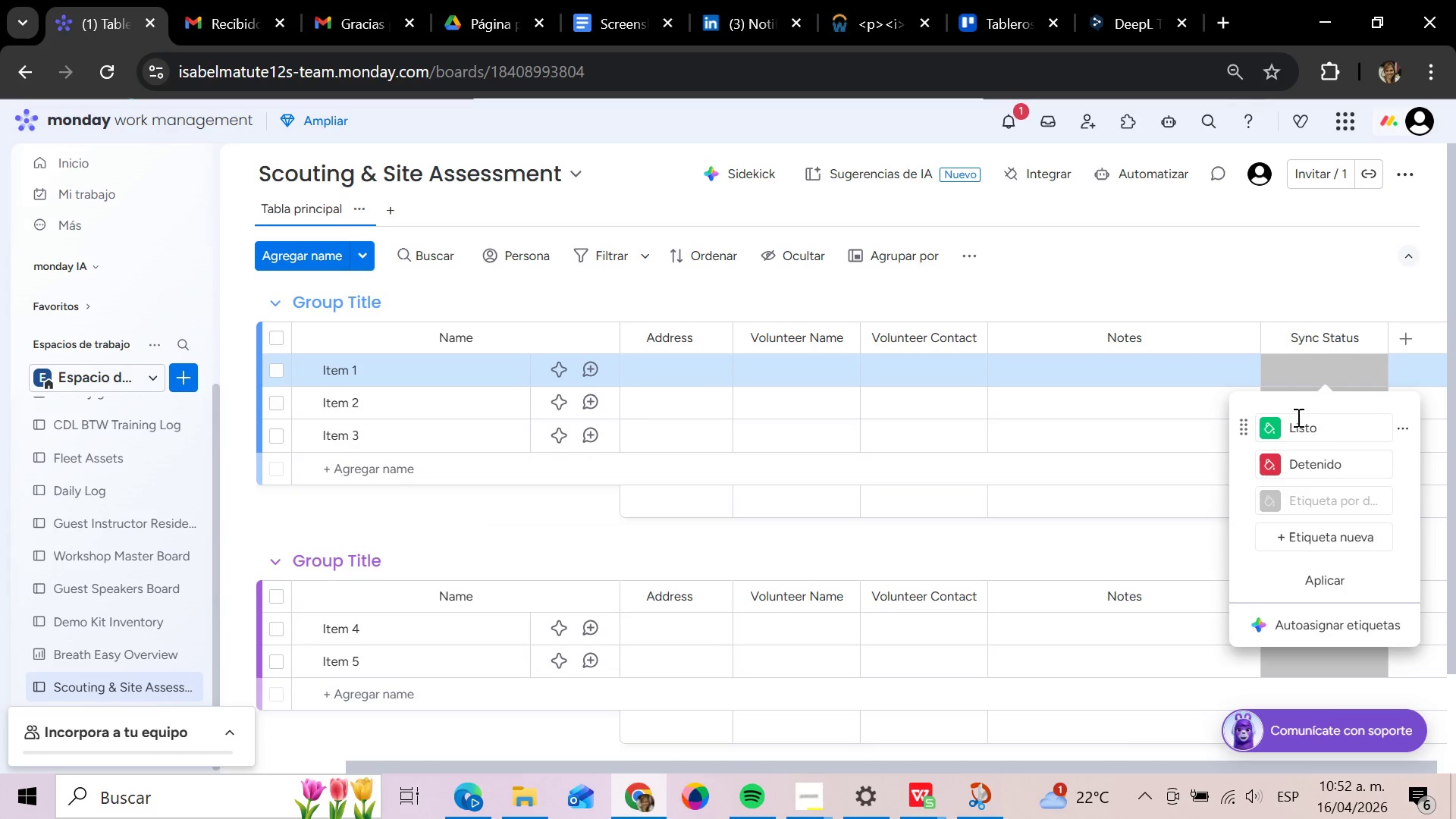 
left_click([1314, 425])
 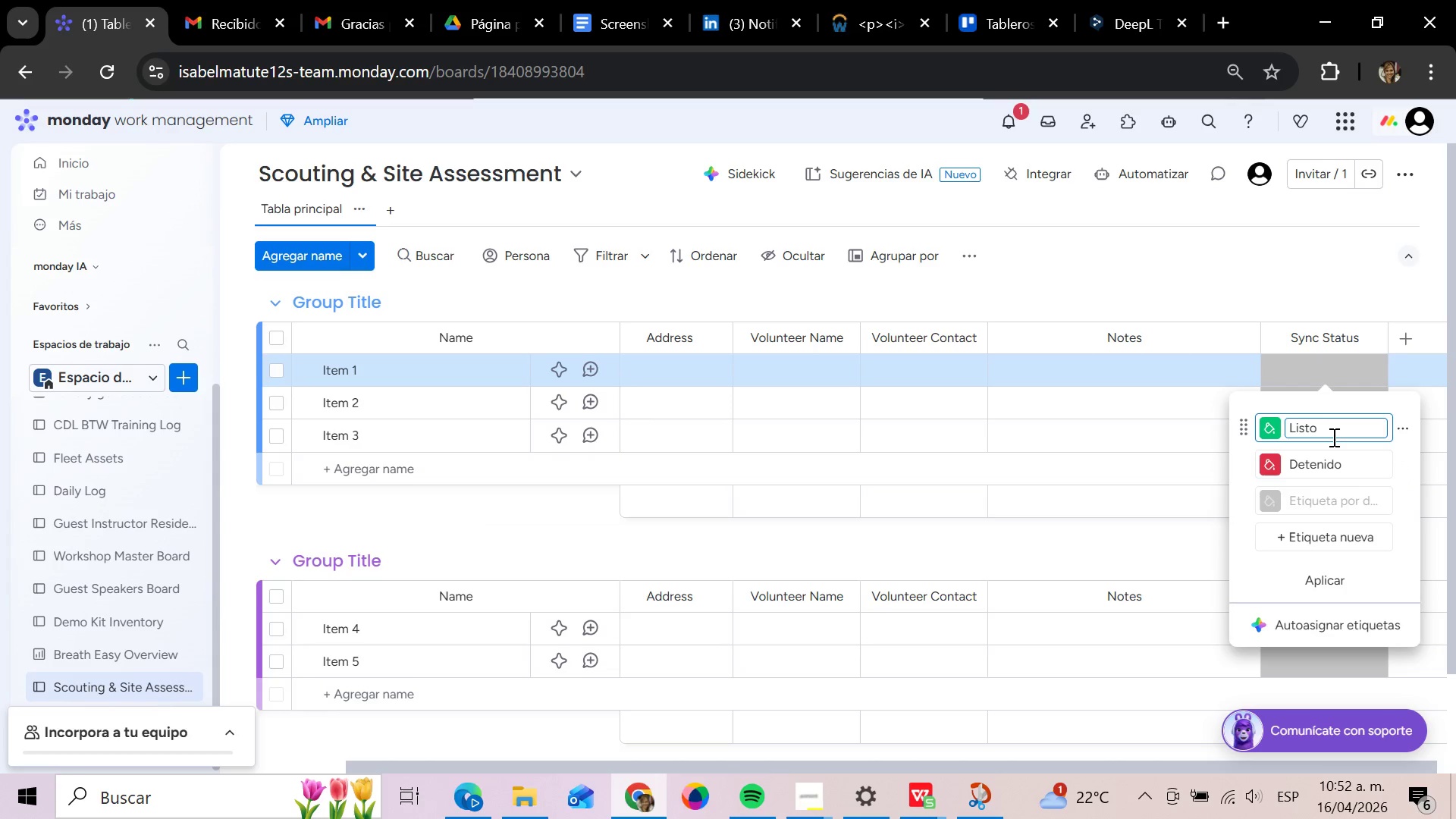 
key(Backspace)
key(Backspace)
key(Backspace)
key(Backspace)
key(Backspace)
key(Backspace)
key(Backspace)
key(Backspace)
type(St)
key(Backspace)
type(ynced)
 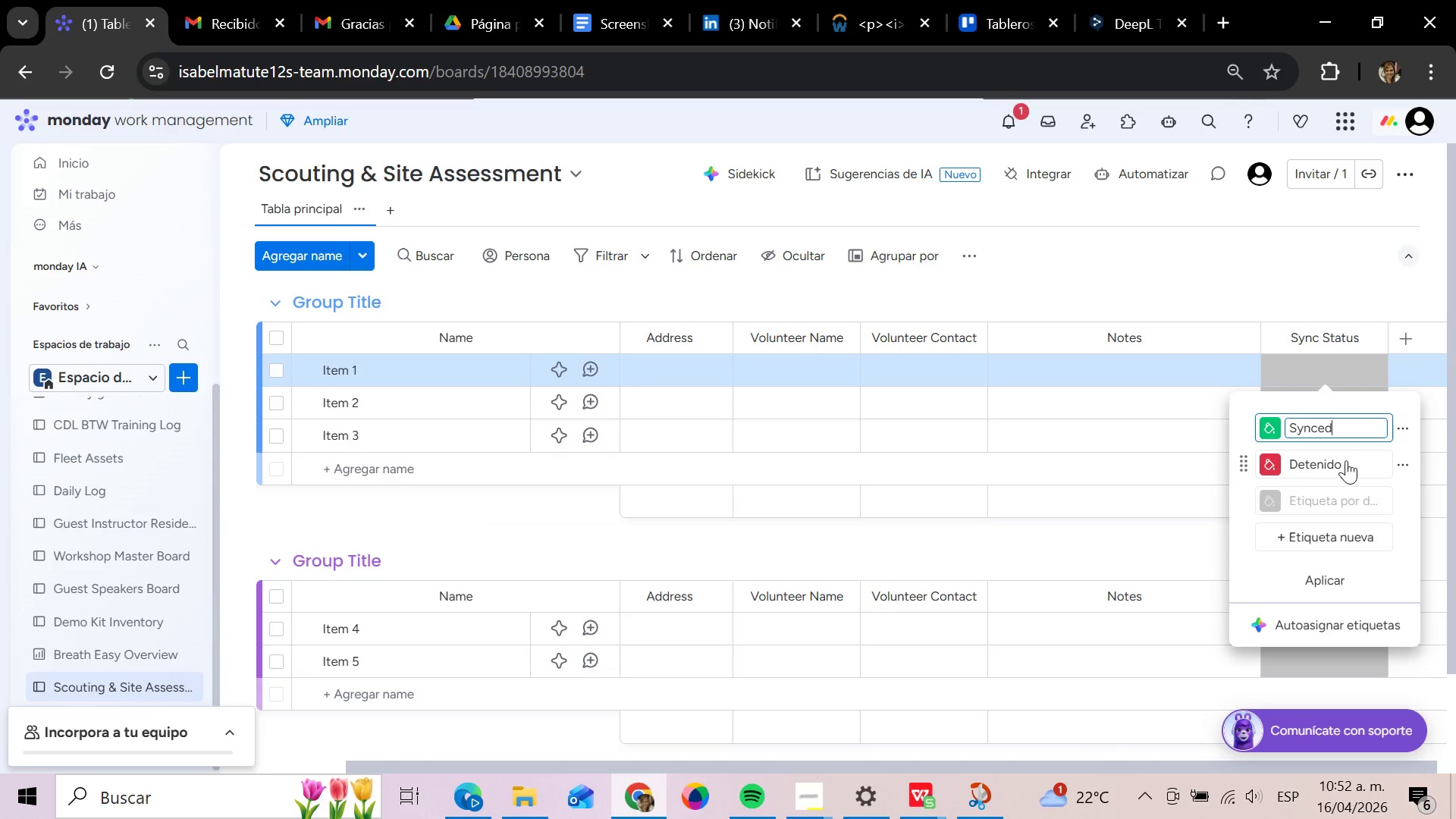 
left_click([1333, 458])
 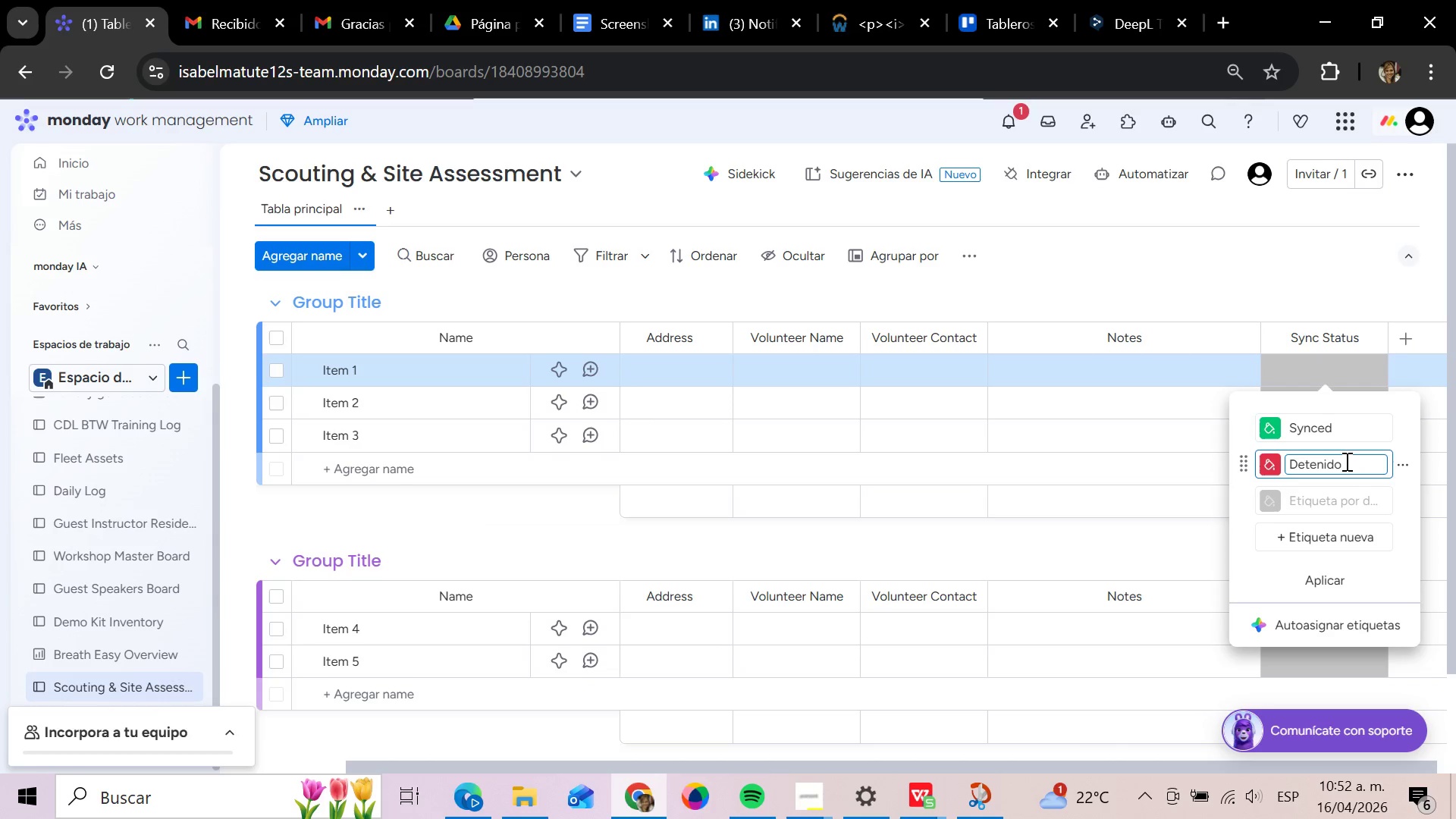 
key(Backspace)
key(Backspace)
key(Backspace)
key(Backspace)
key(Backspace)
key(Backspace)
key(Backspace)
key(Backspace)
key(Backspace)
key(Backspace)
key(Backspace)
key(Backspace)
type(Not syn)
key(Backspace)
key(Backspace)
key(Backspace)
type(S)
 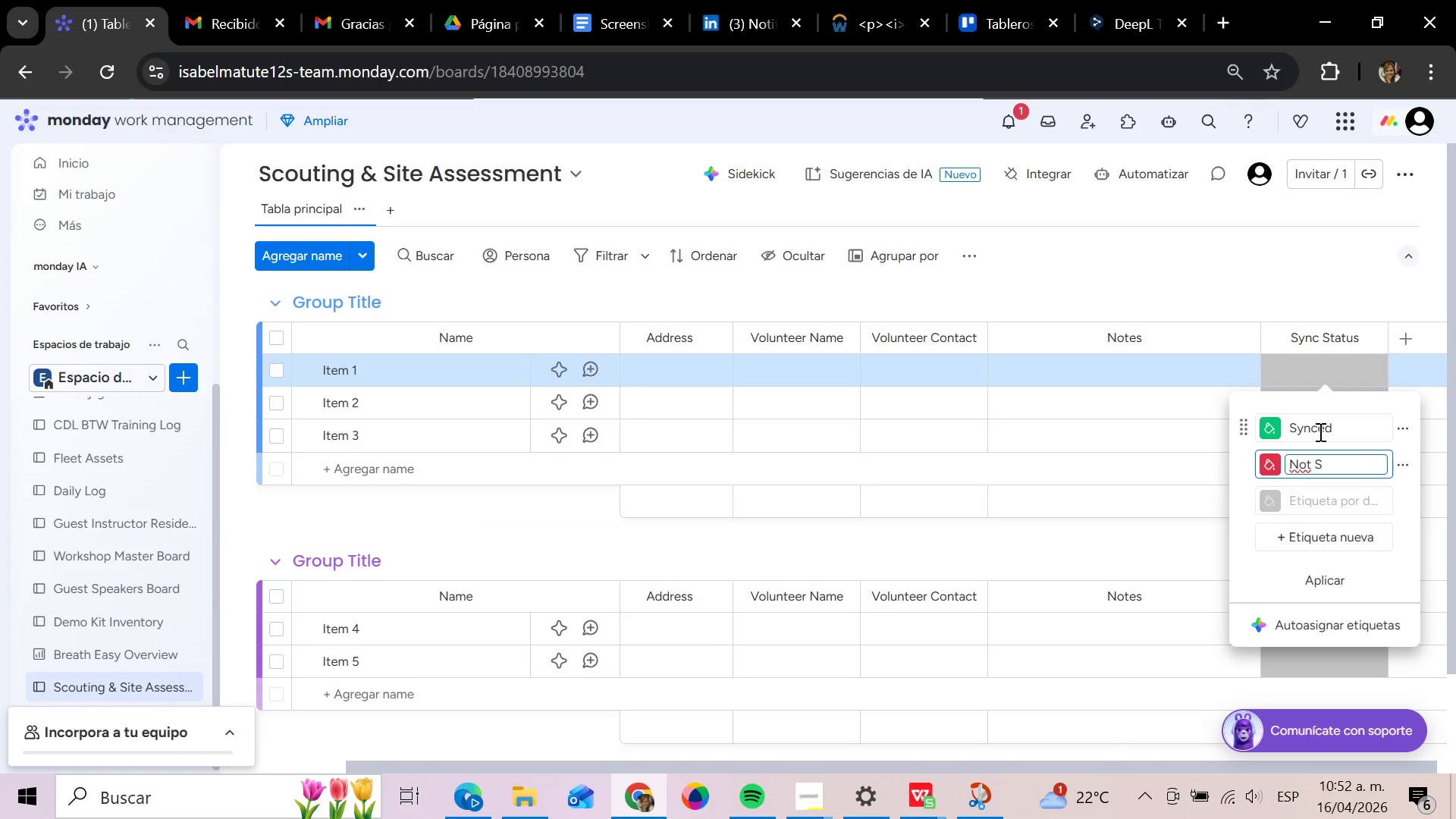 
type(ynced)
 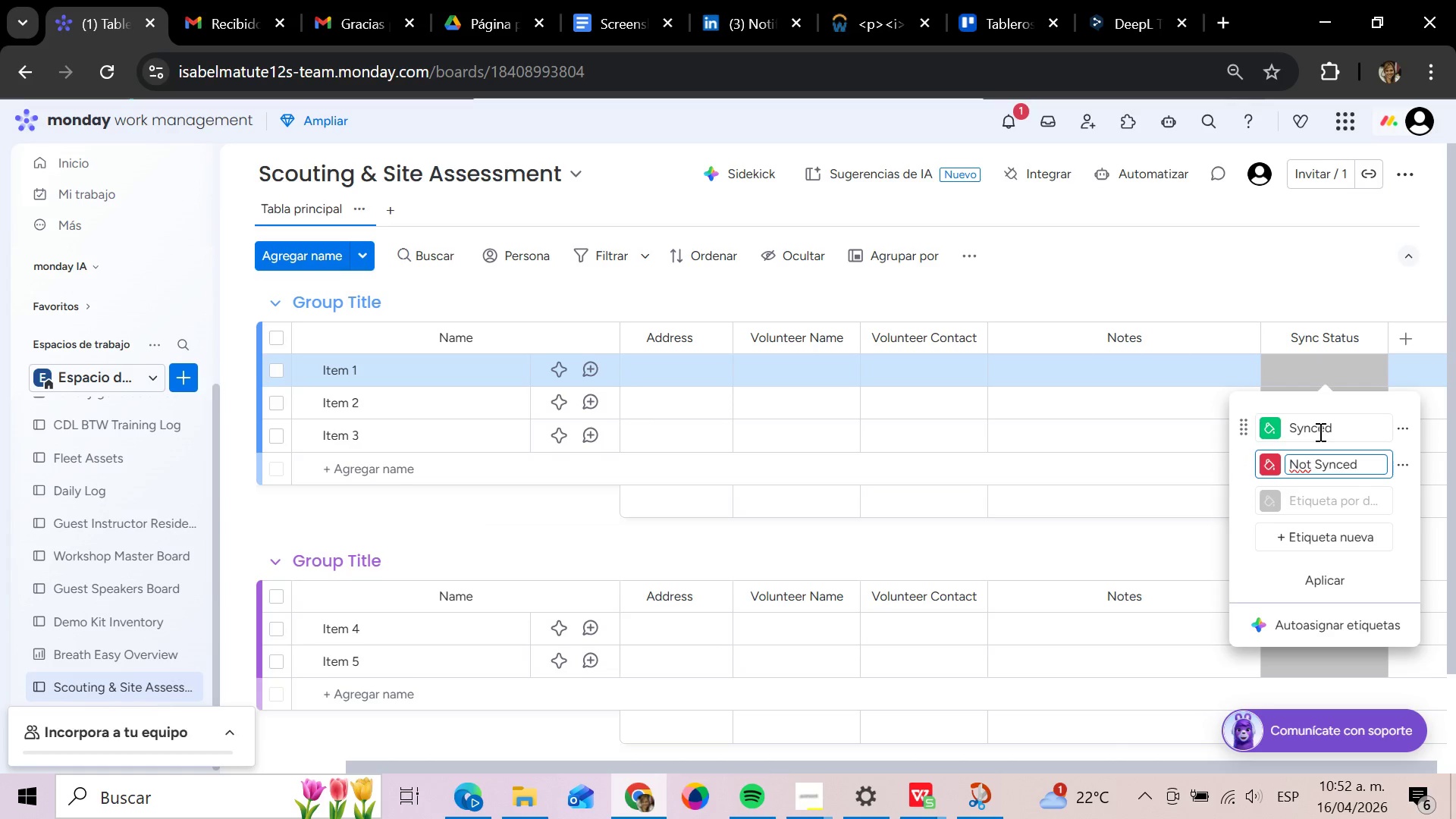 
key(Enter)
 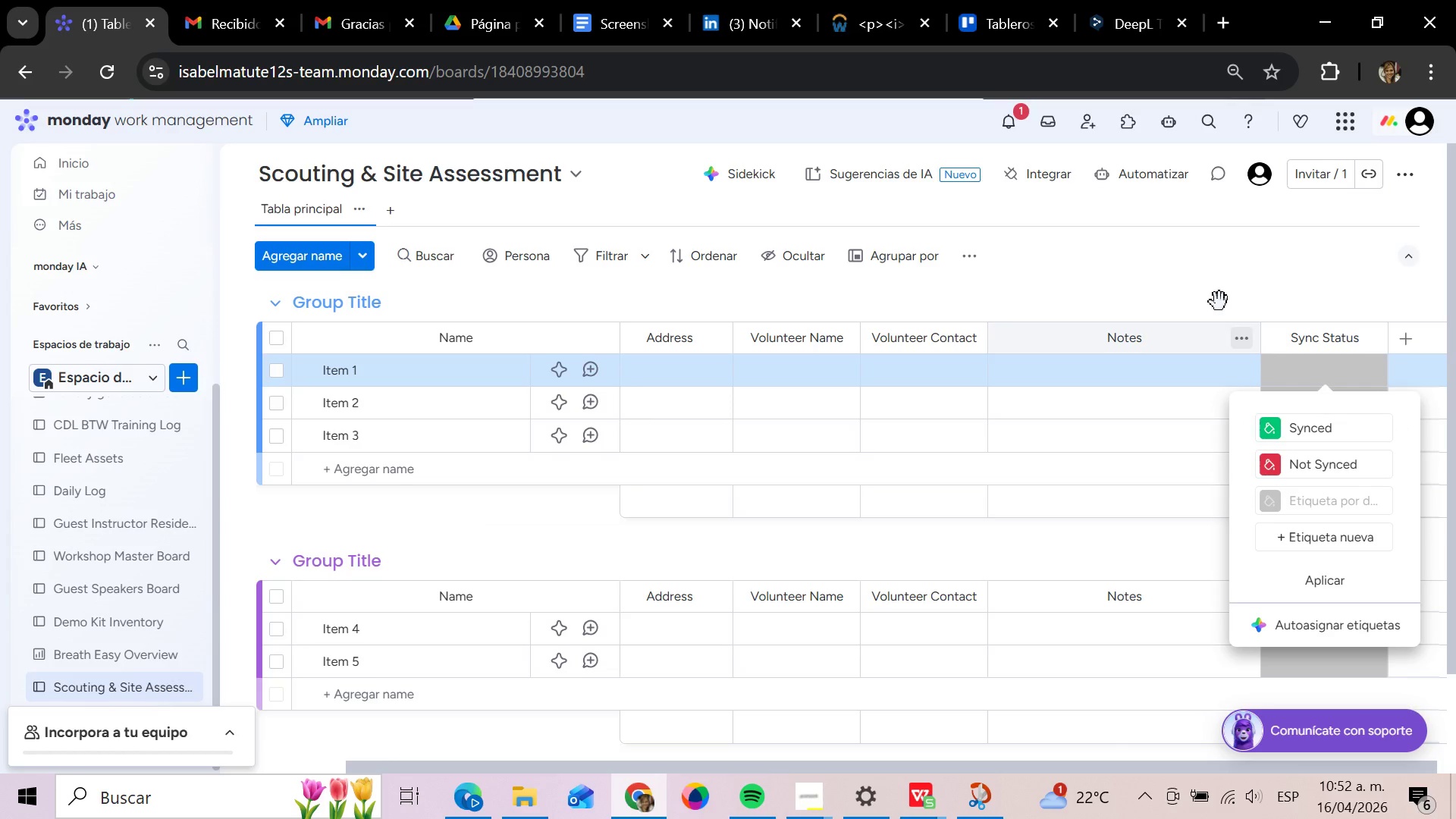 
left_click([1227, 286])
 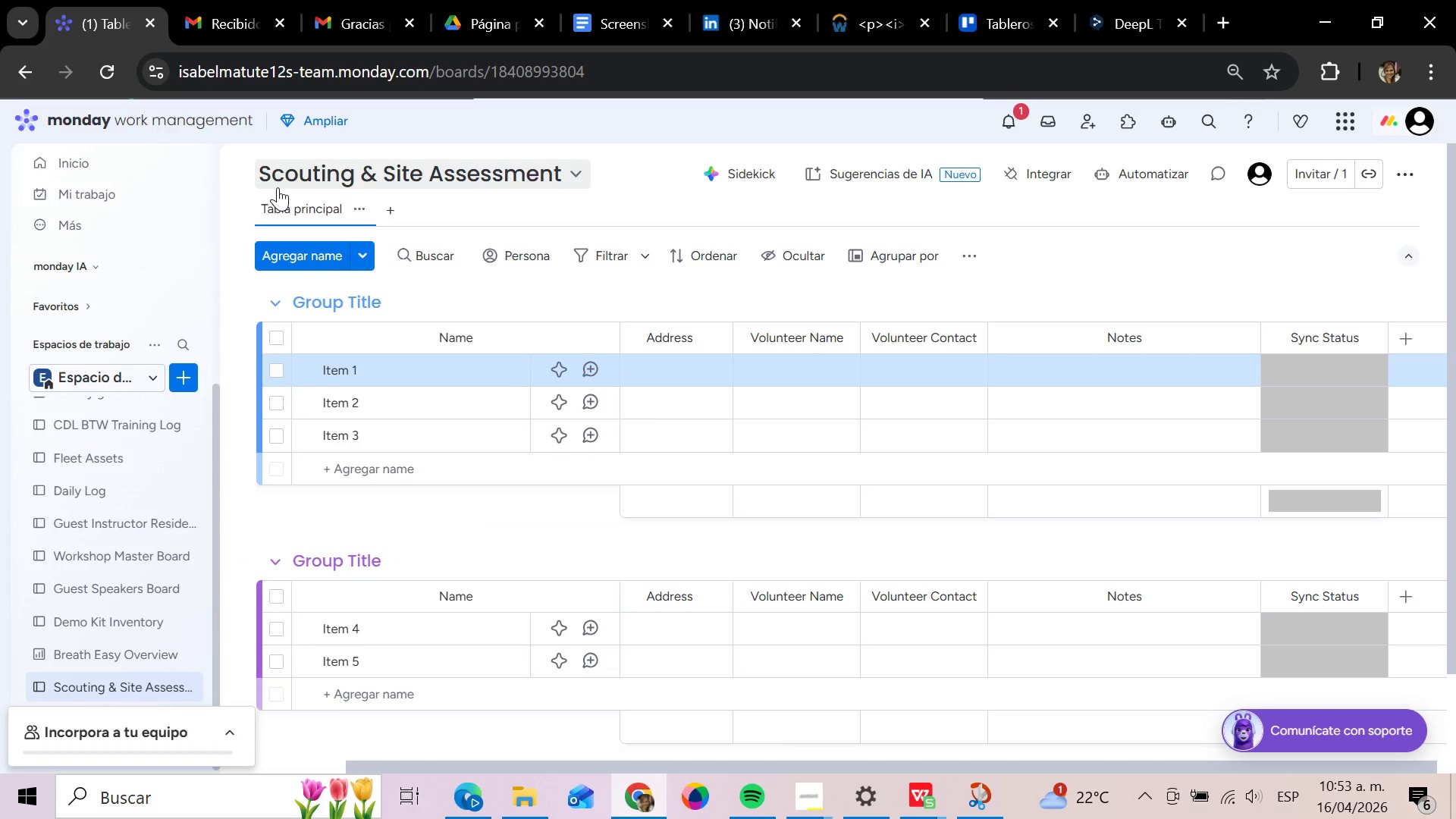 
wait(53.14)
 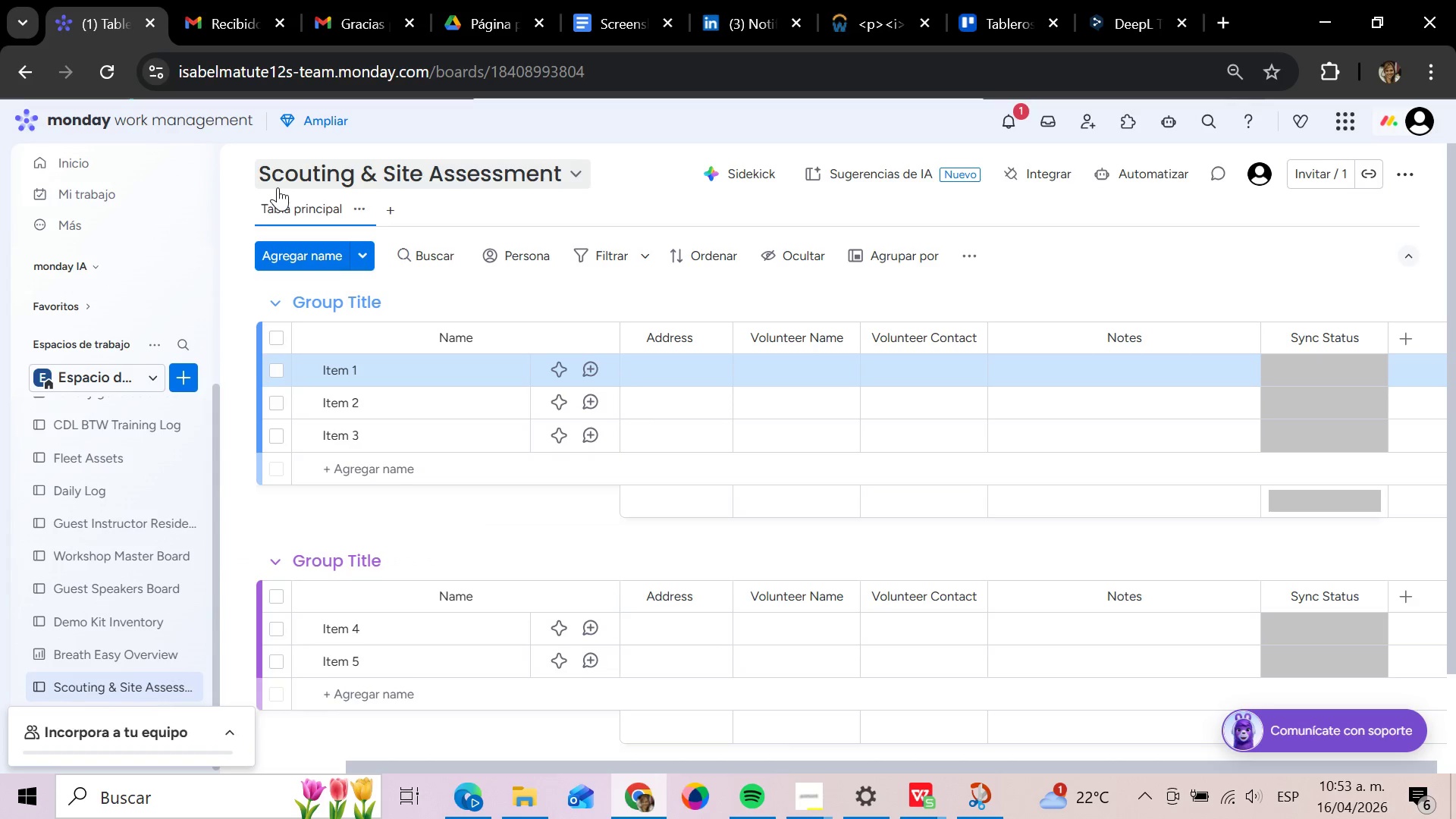 
mouse_move([529, 258])
 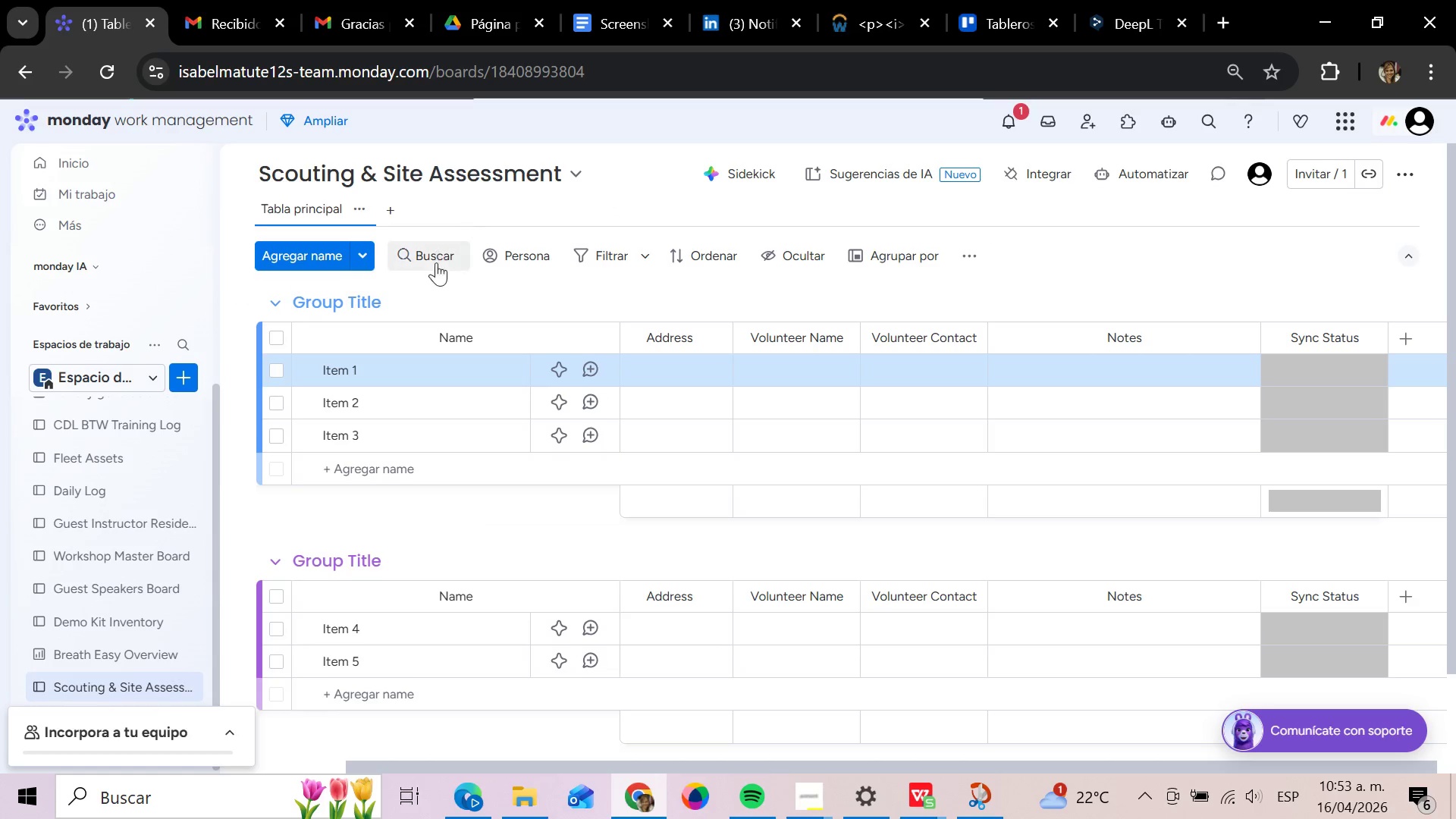 
left_click_drag(start_coordinate=[362, 264], to_coordinate=[368, 265])
 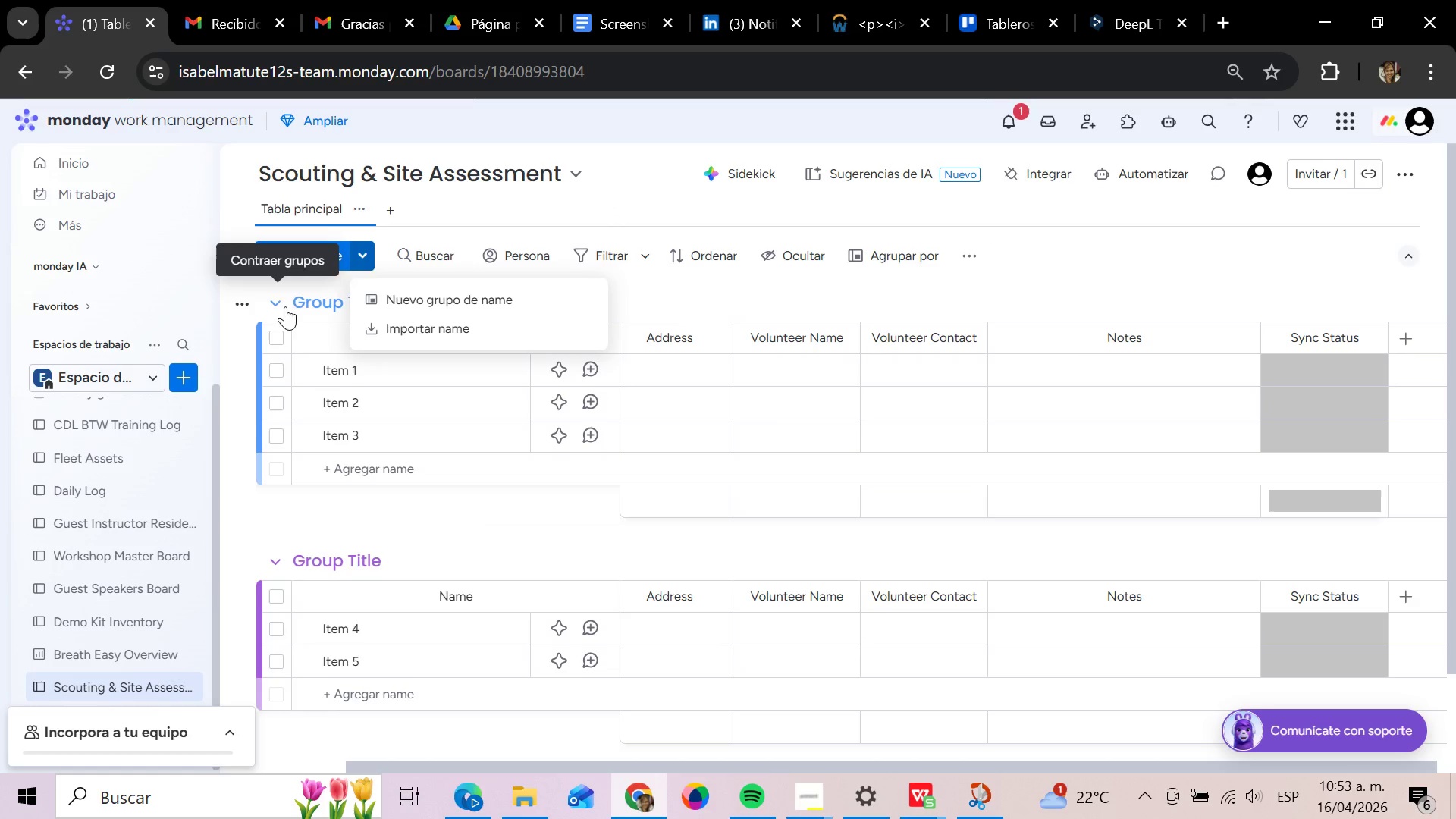 
left_click([284, 286])
 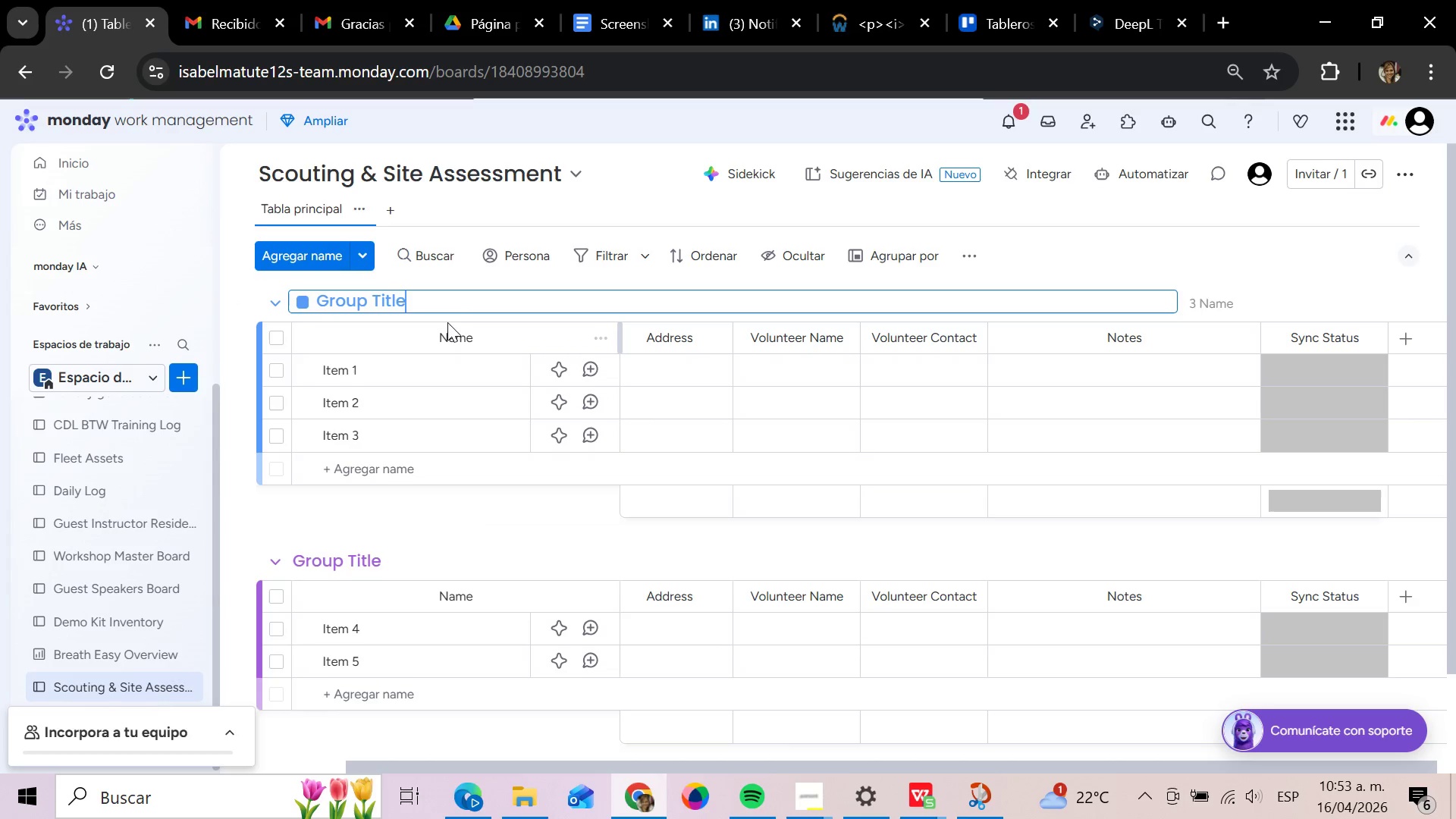 
wait(6.36)
 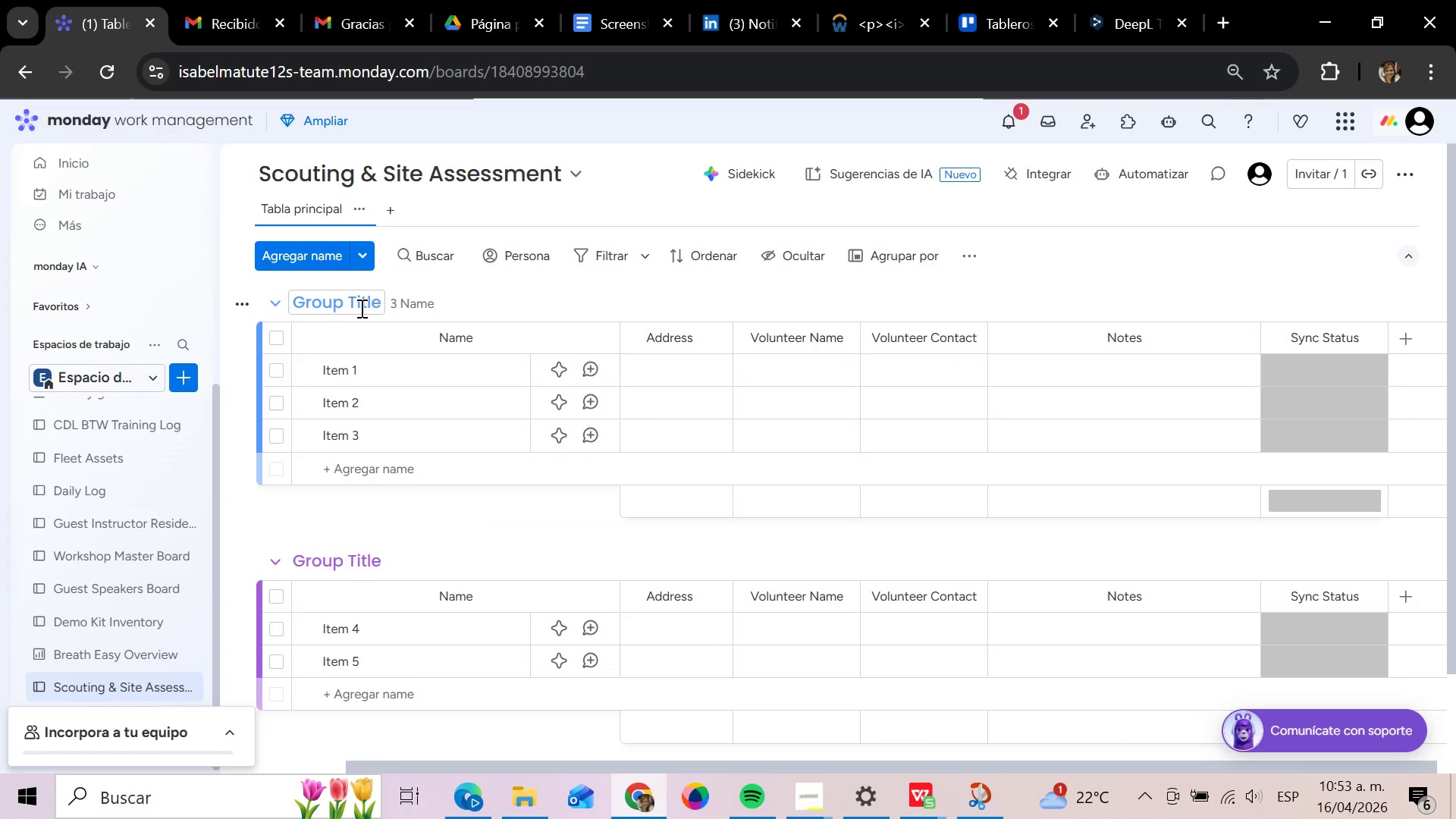 
key(Backspace)
 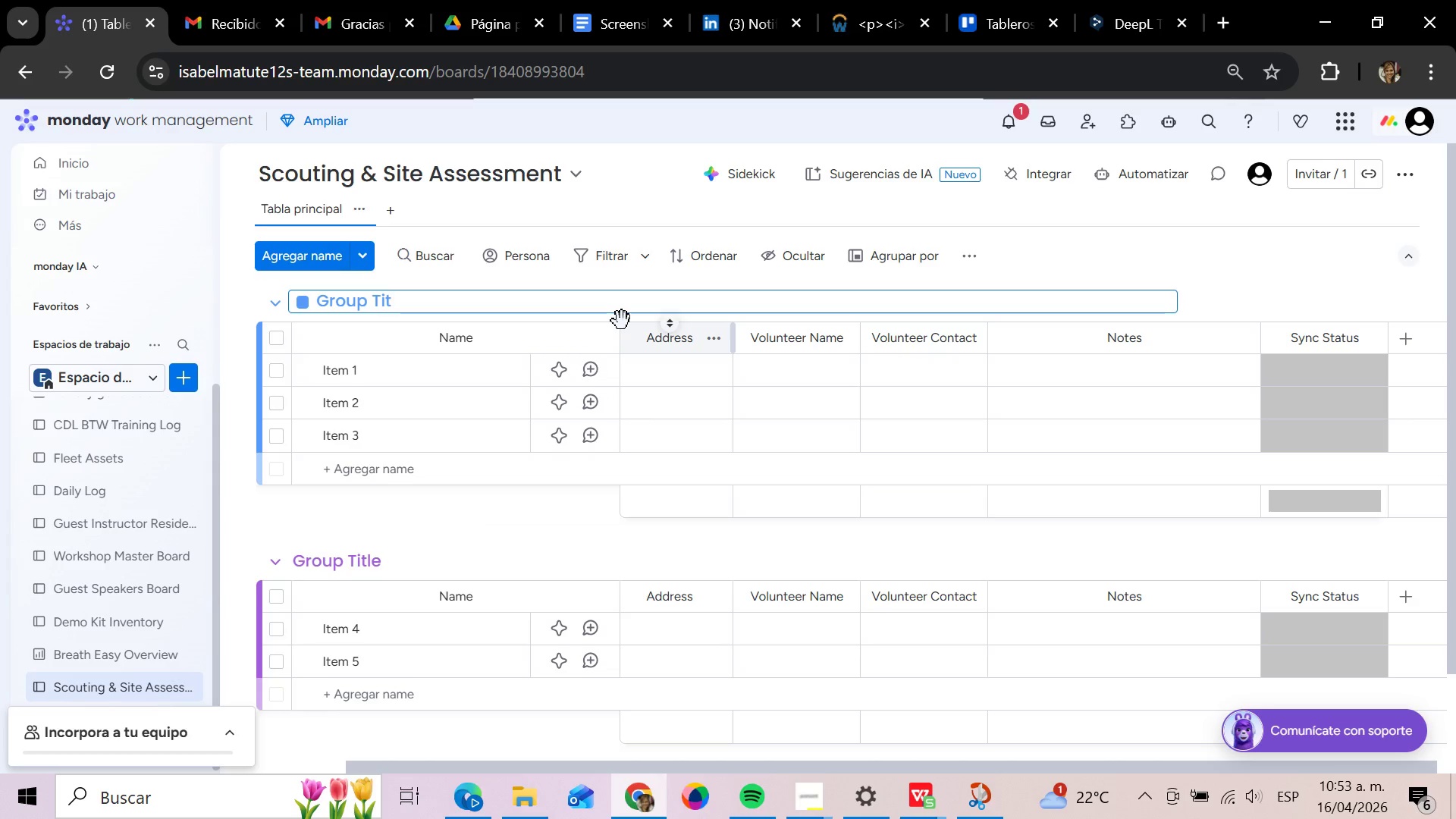 
key(Backspace)
 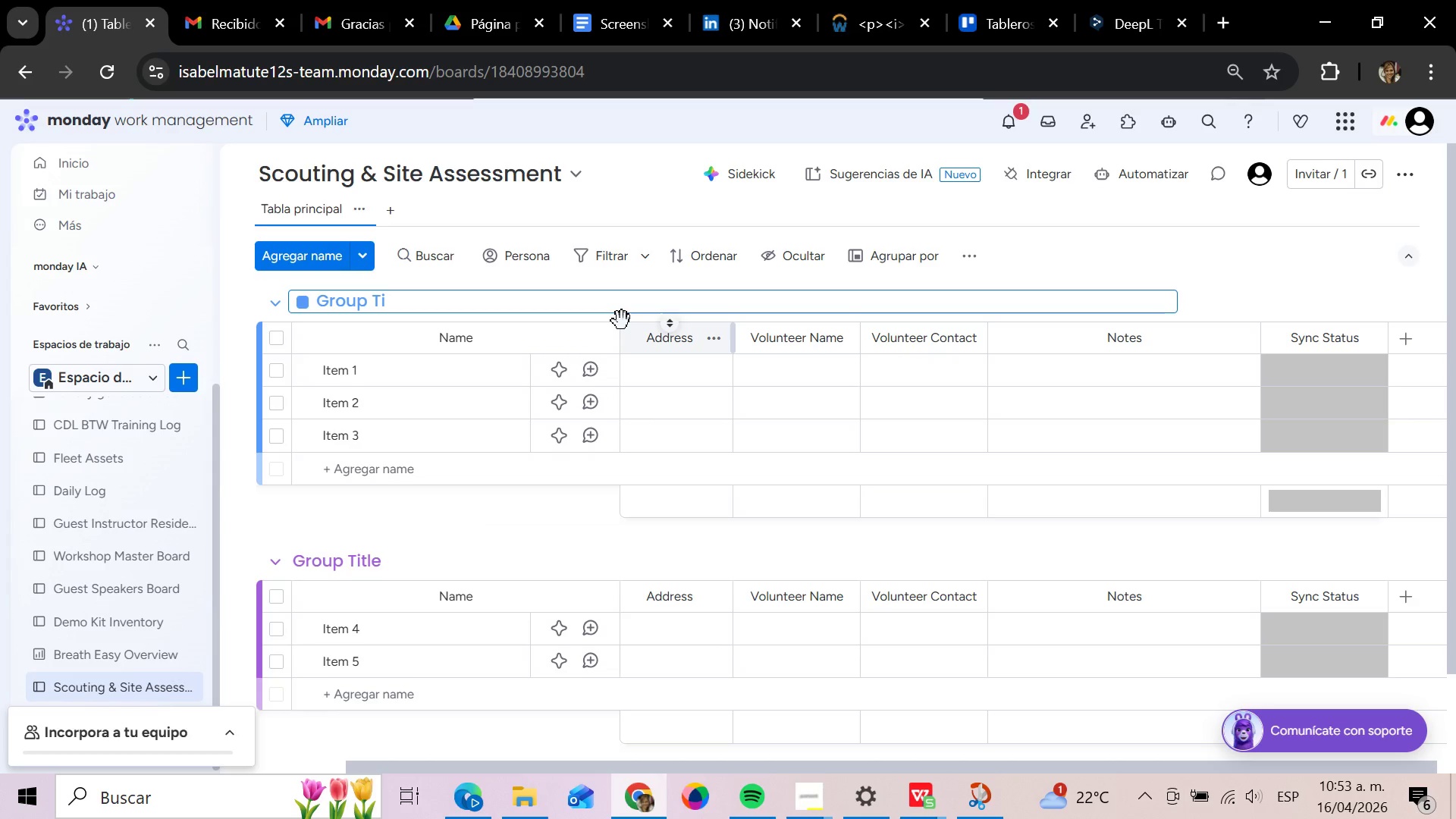 
hold_key(key=Backspace, duration=0.72)
 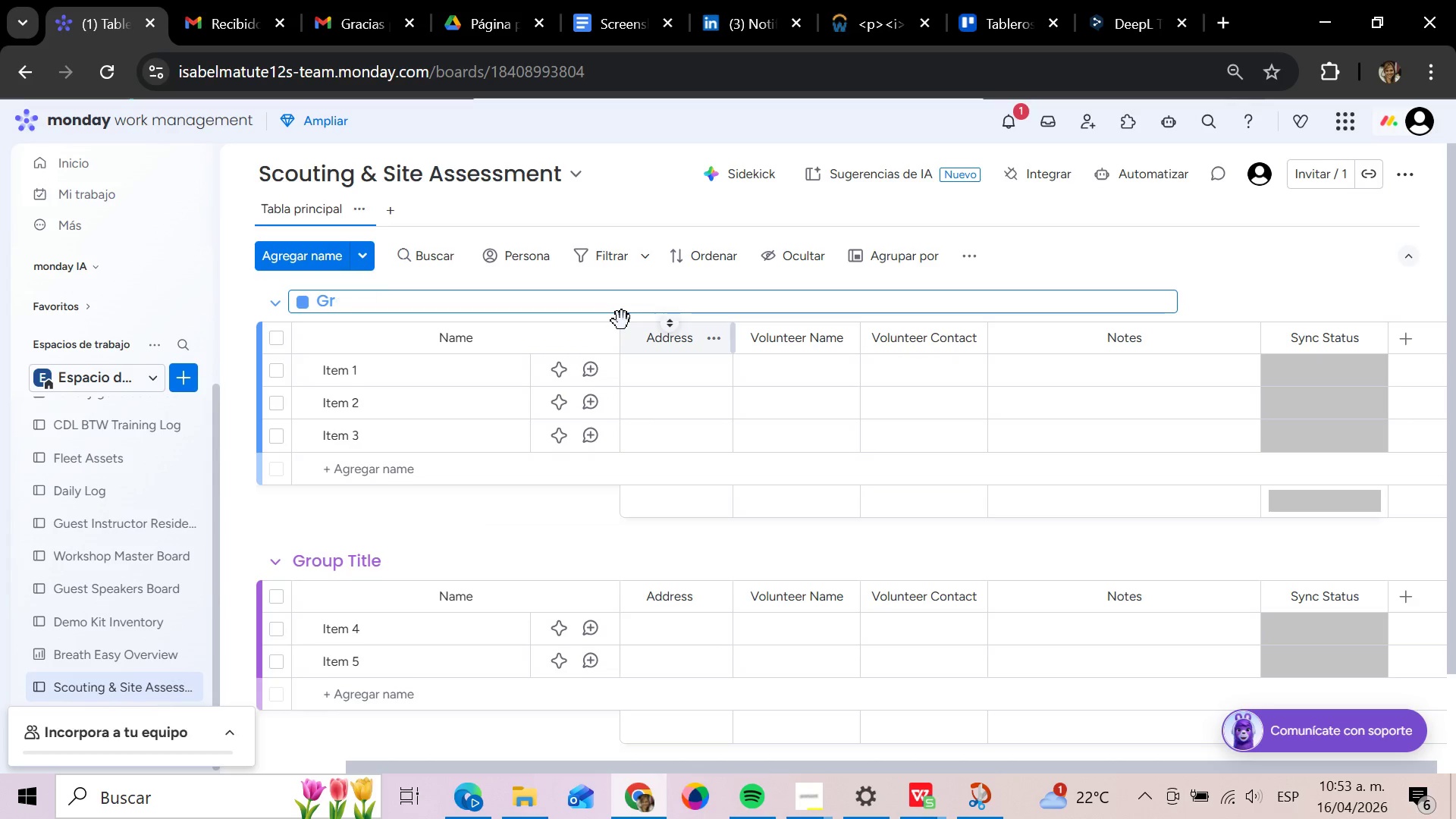 
key(Backspace)
 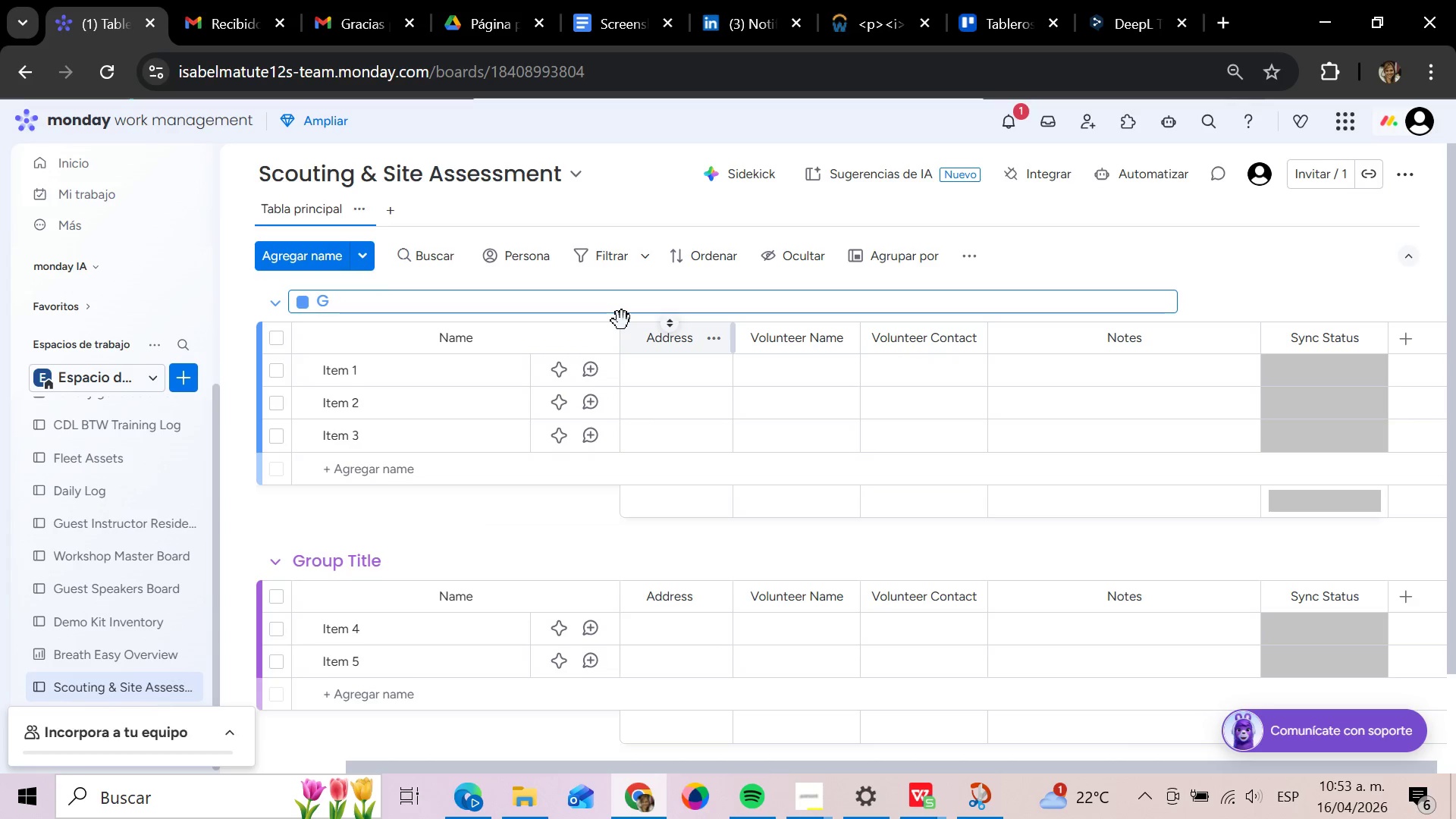 
key(Backspace)
 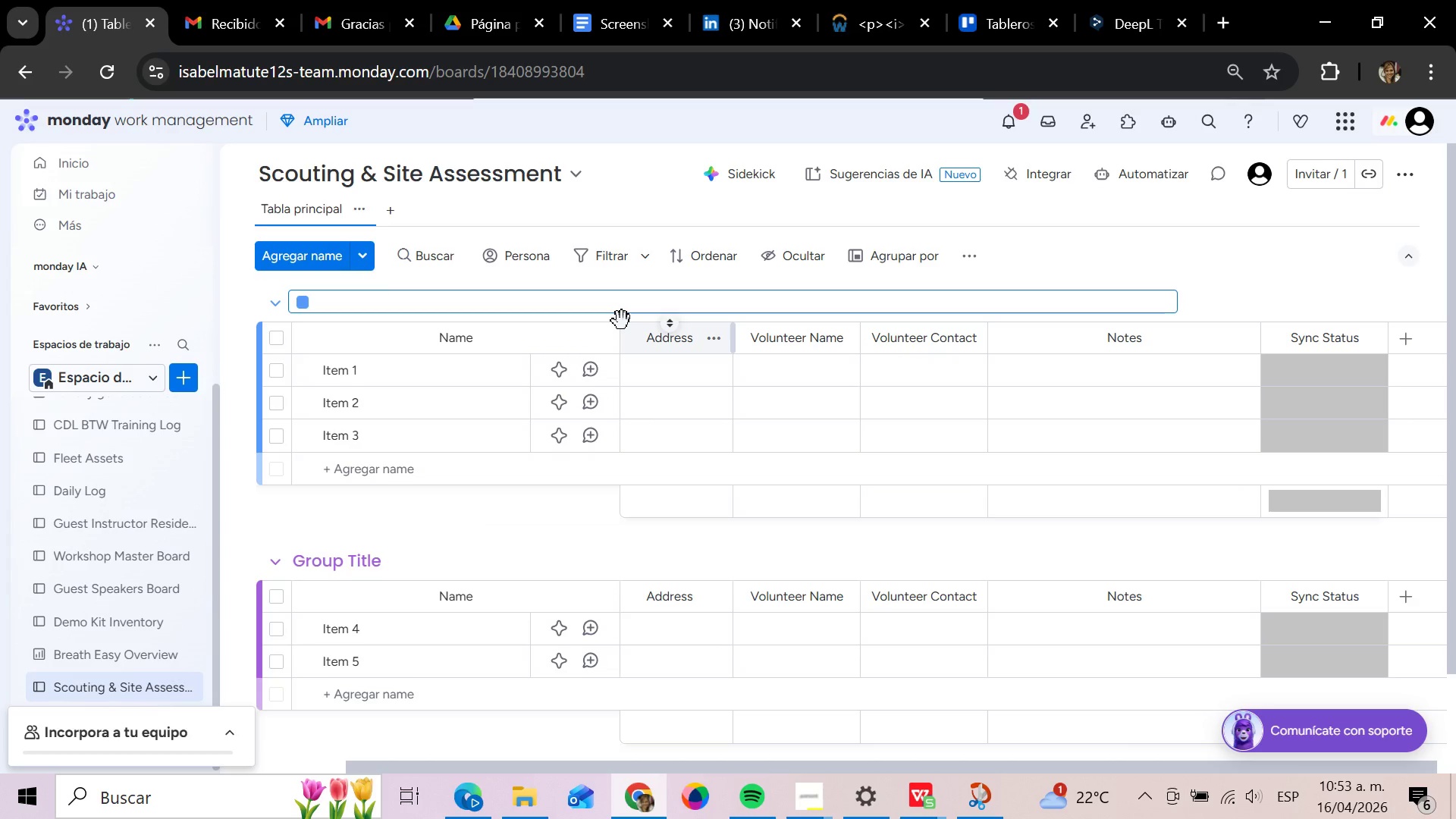 
key(Backspace)
 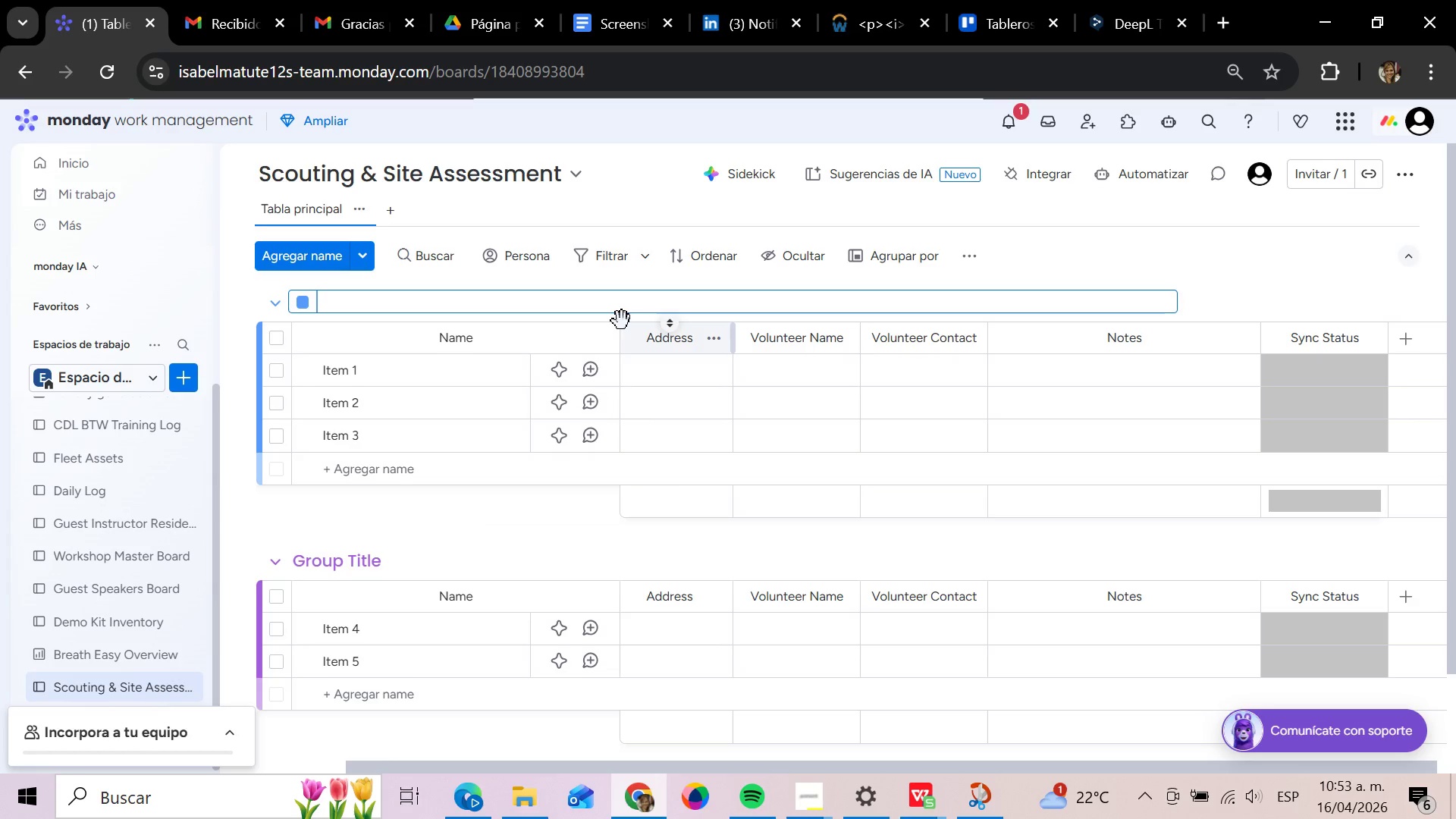 
type(New Leads)
 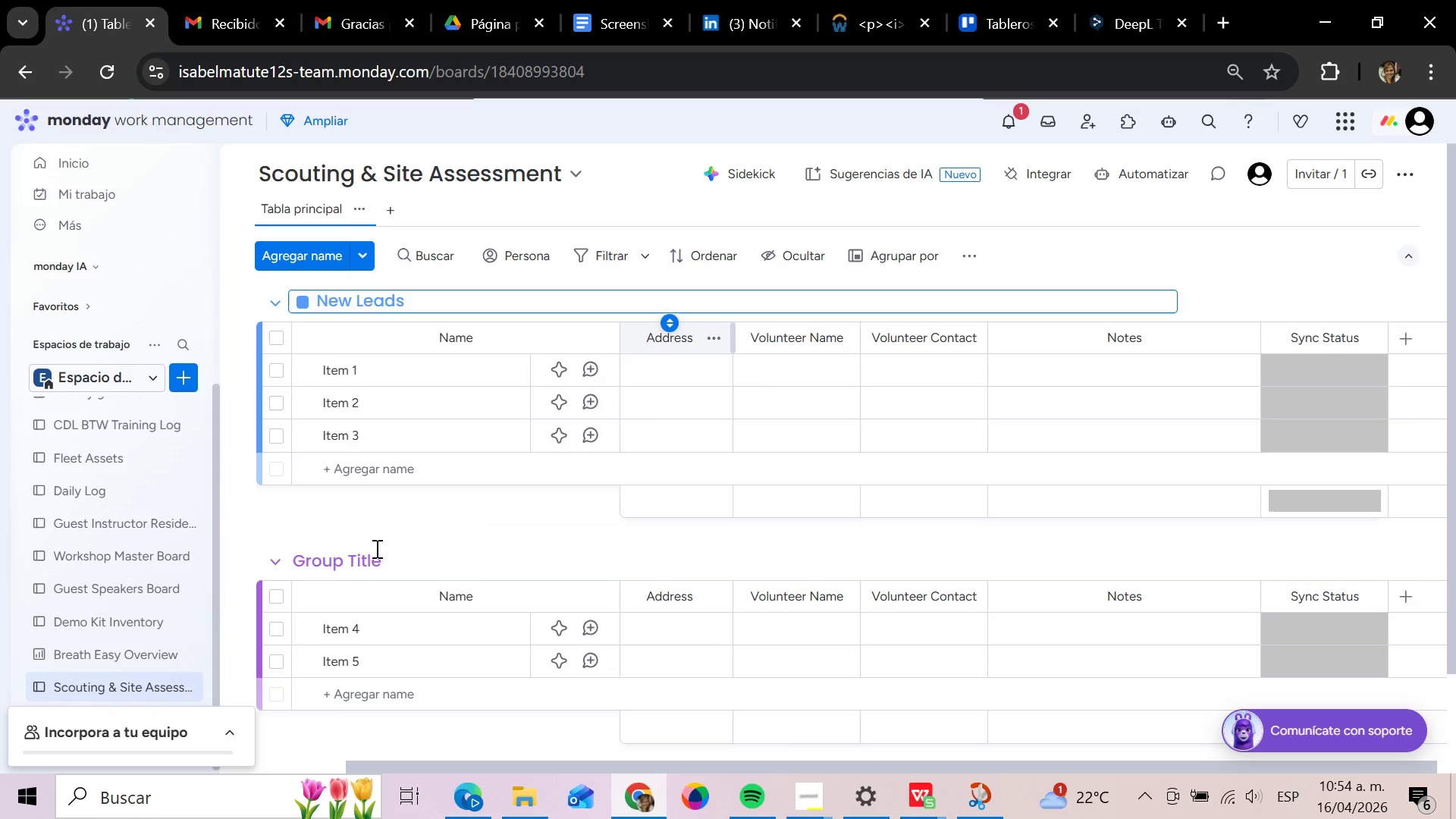 
left_click([369, 569])
 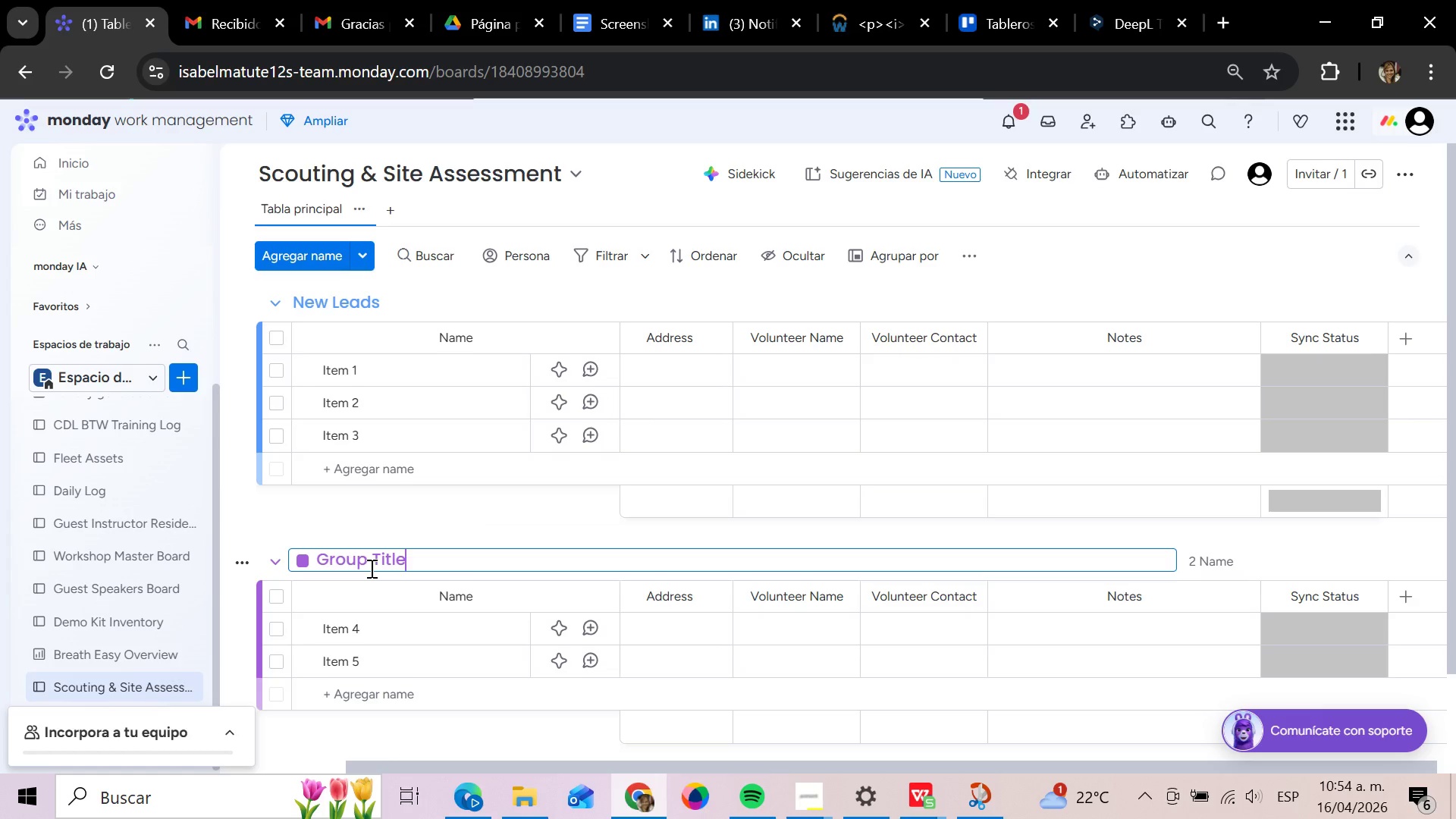 
key(Backspace)
key(Backspace)
key(Backspace)
key(Backspace)
key(Backspace)
key(Backspace)
key(Backspace)
key(Backspace)
key(Backspace)
key(Backspace)
key(Backspace)
type(Under review)
 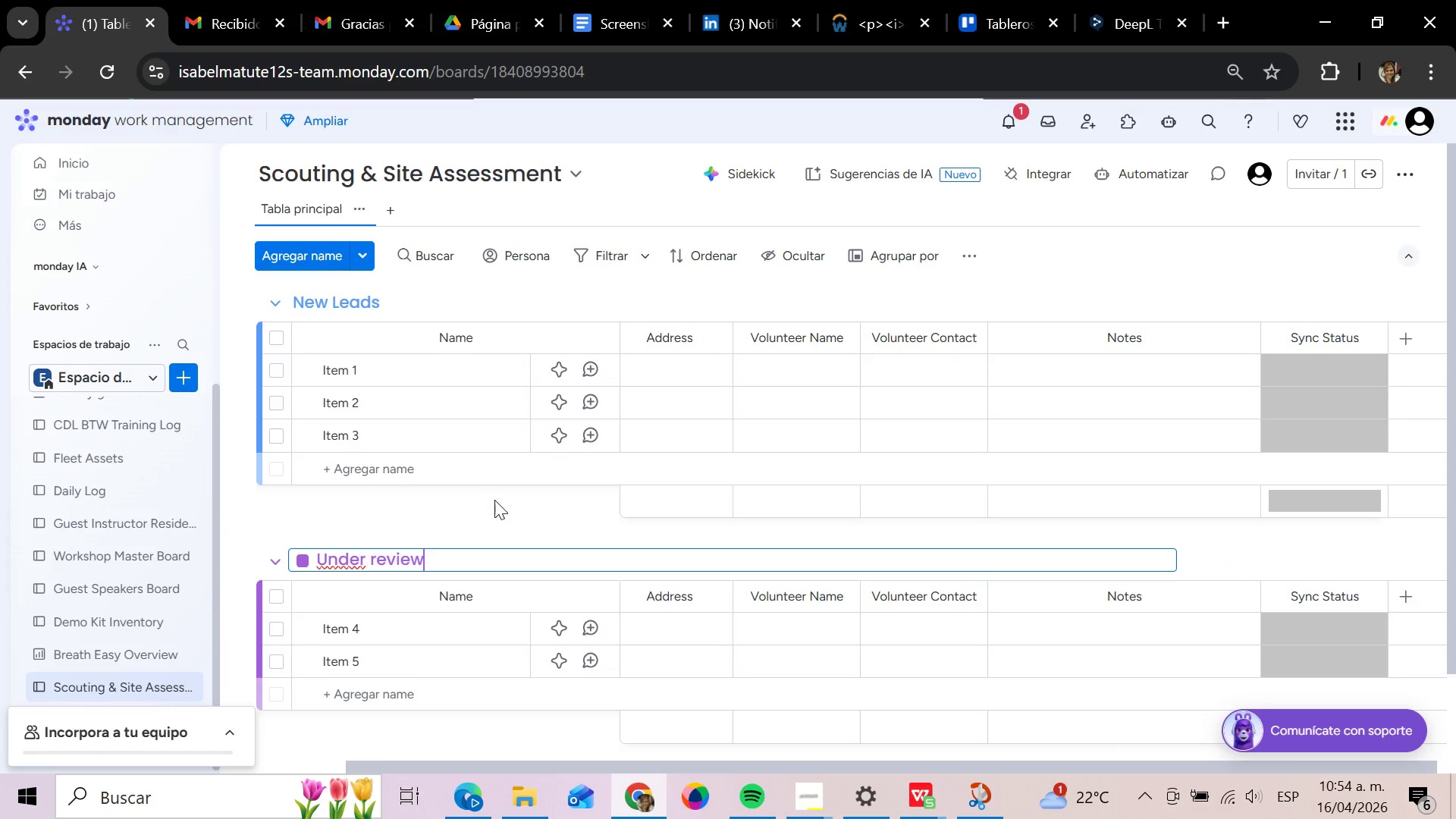 
scroll: coordinate [494, 595], scroll_direction: down, amount: 7.0
 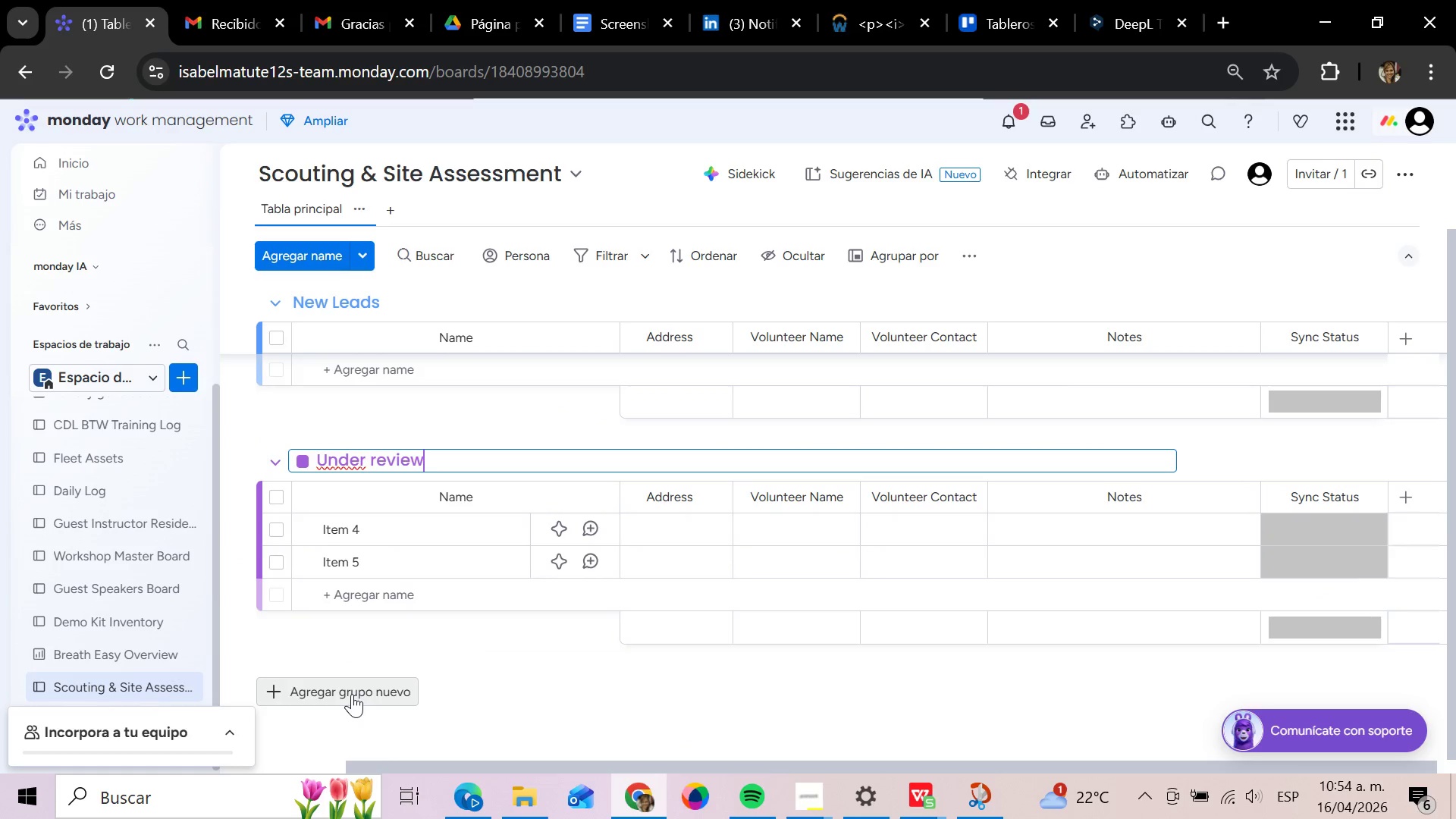 
left_click([352, 694])
 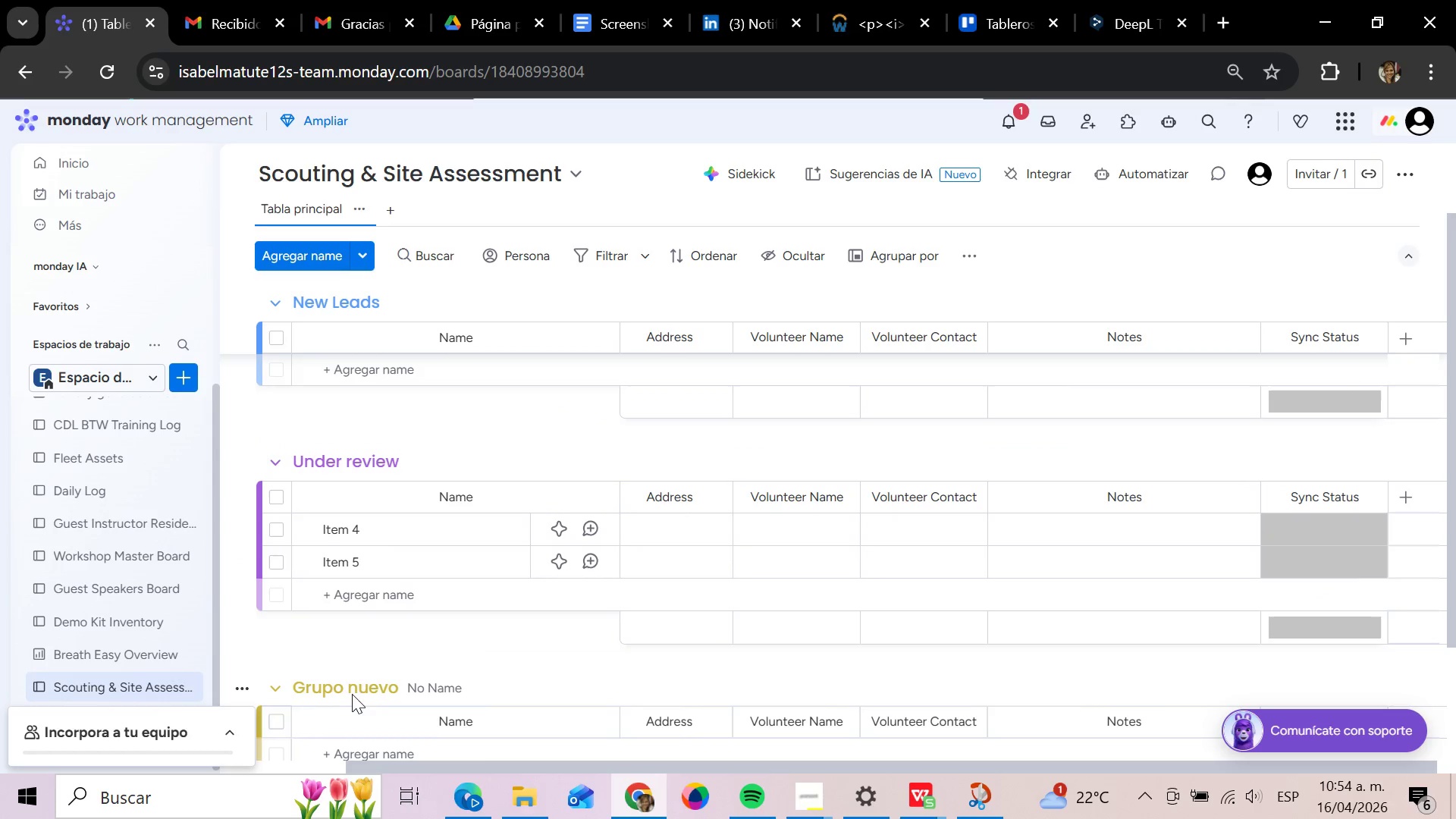 
scroll: coordinate [365, 680], scroll_direction: down, amount: 2.0
 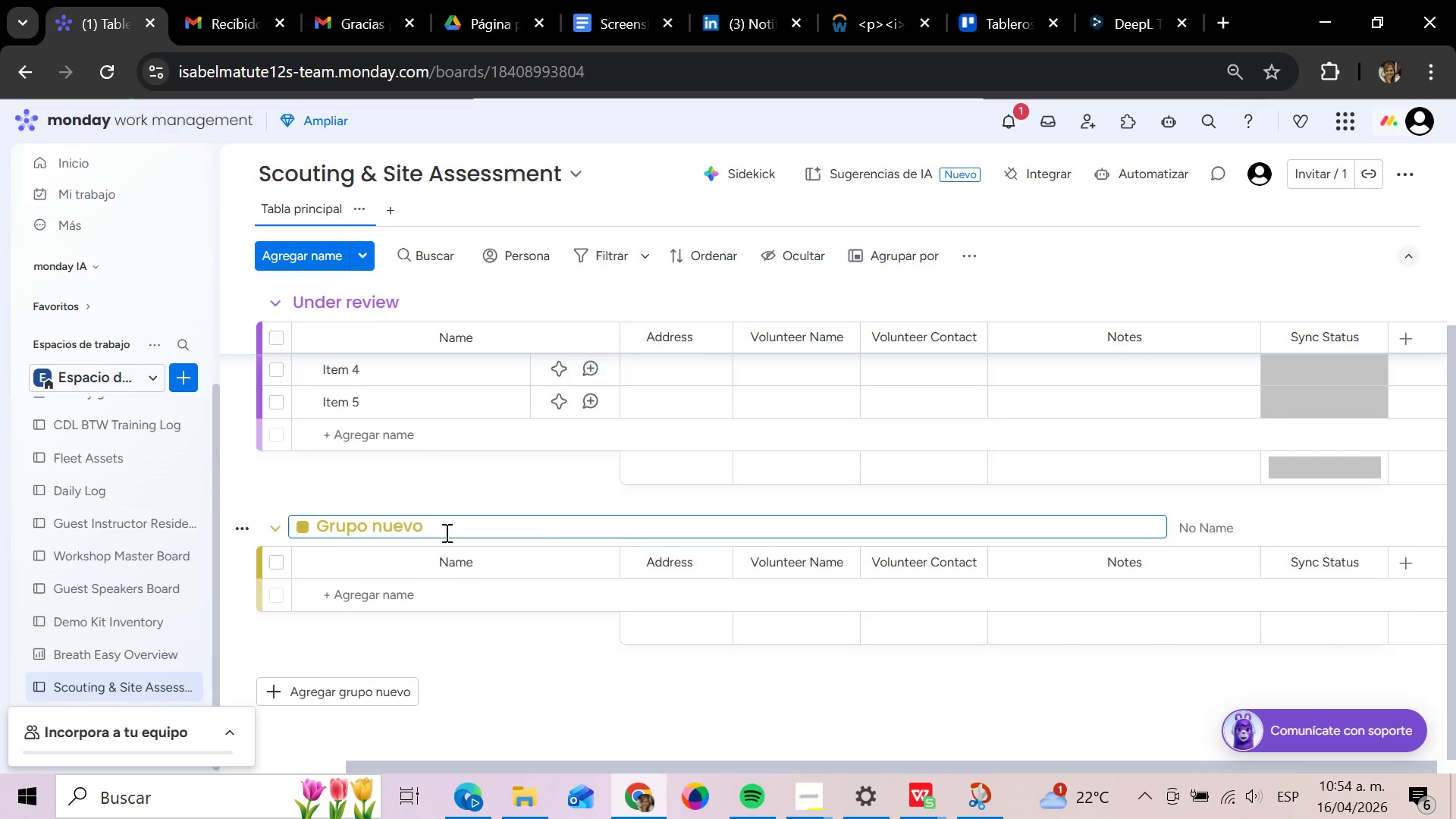 
key(Backspace)
key(Backspace)
key(Backspace)
key(Backspace)
key(Backspace)
key(Backspace)
key(Backspace)
key(Backspace)
key(Backspace)
key(Backspace)
key(Backspace)
type(Approved)
 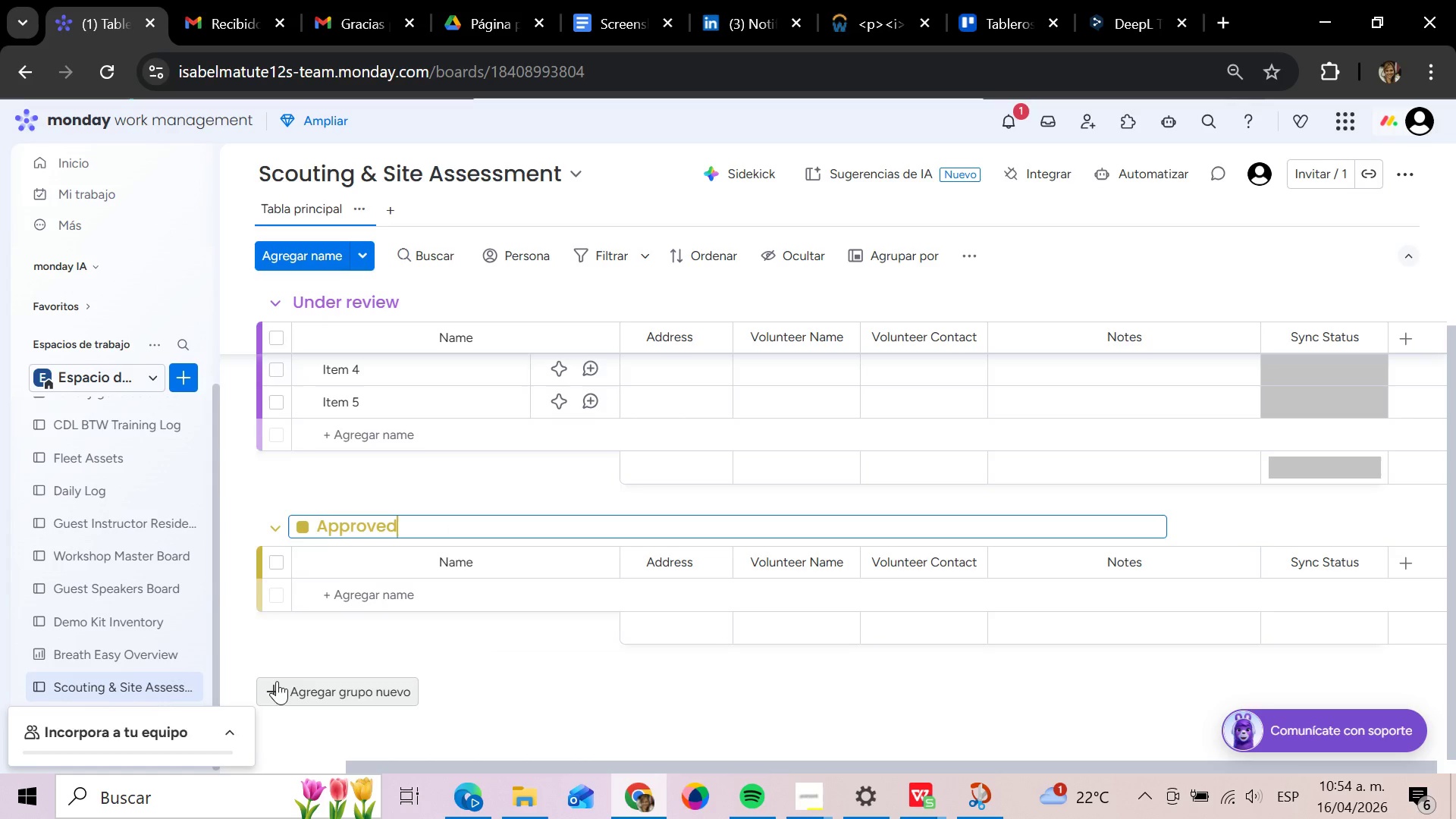 
left_click([281, 680])
 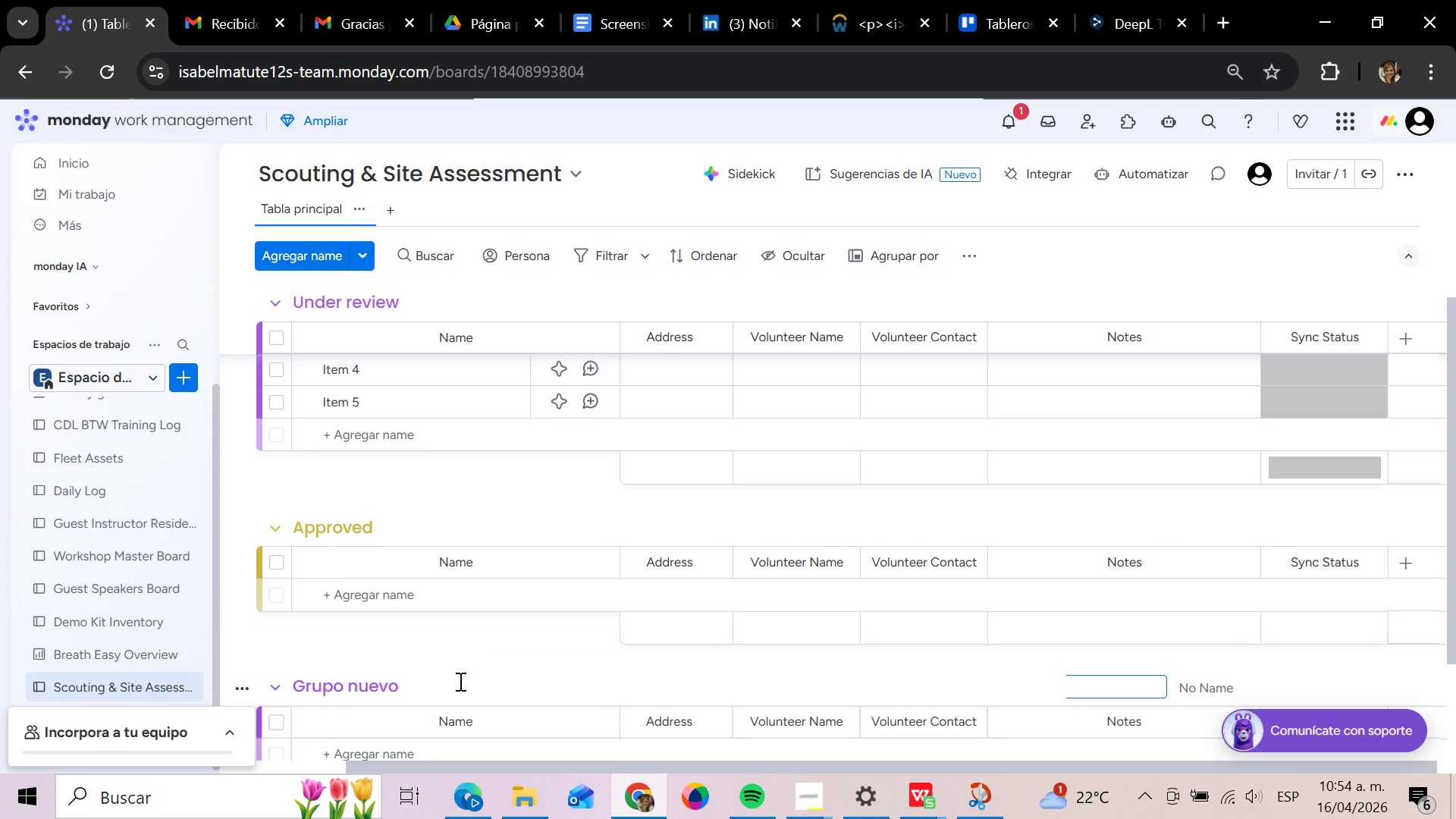 
left_click([450, 685])
 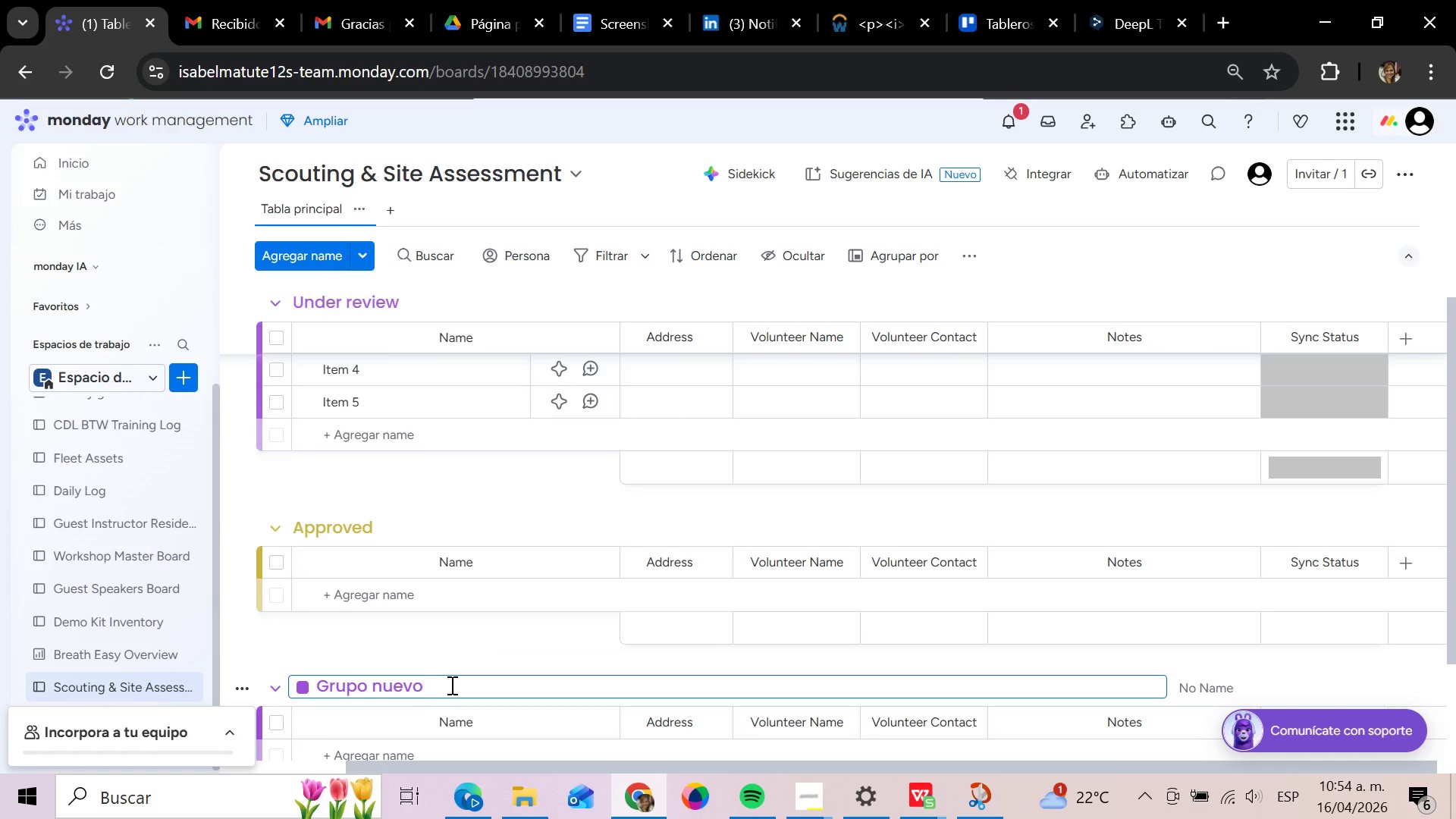 
key(Backspace)
key(Backspace)
key(Backspace)
key(Backspace)
key(Backspace)
key(Backspace)
key(Backspace)
key(Backspace)
key(Backspace)
key(Backspace)
key(Backspace)
type(Archived)
 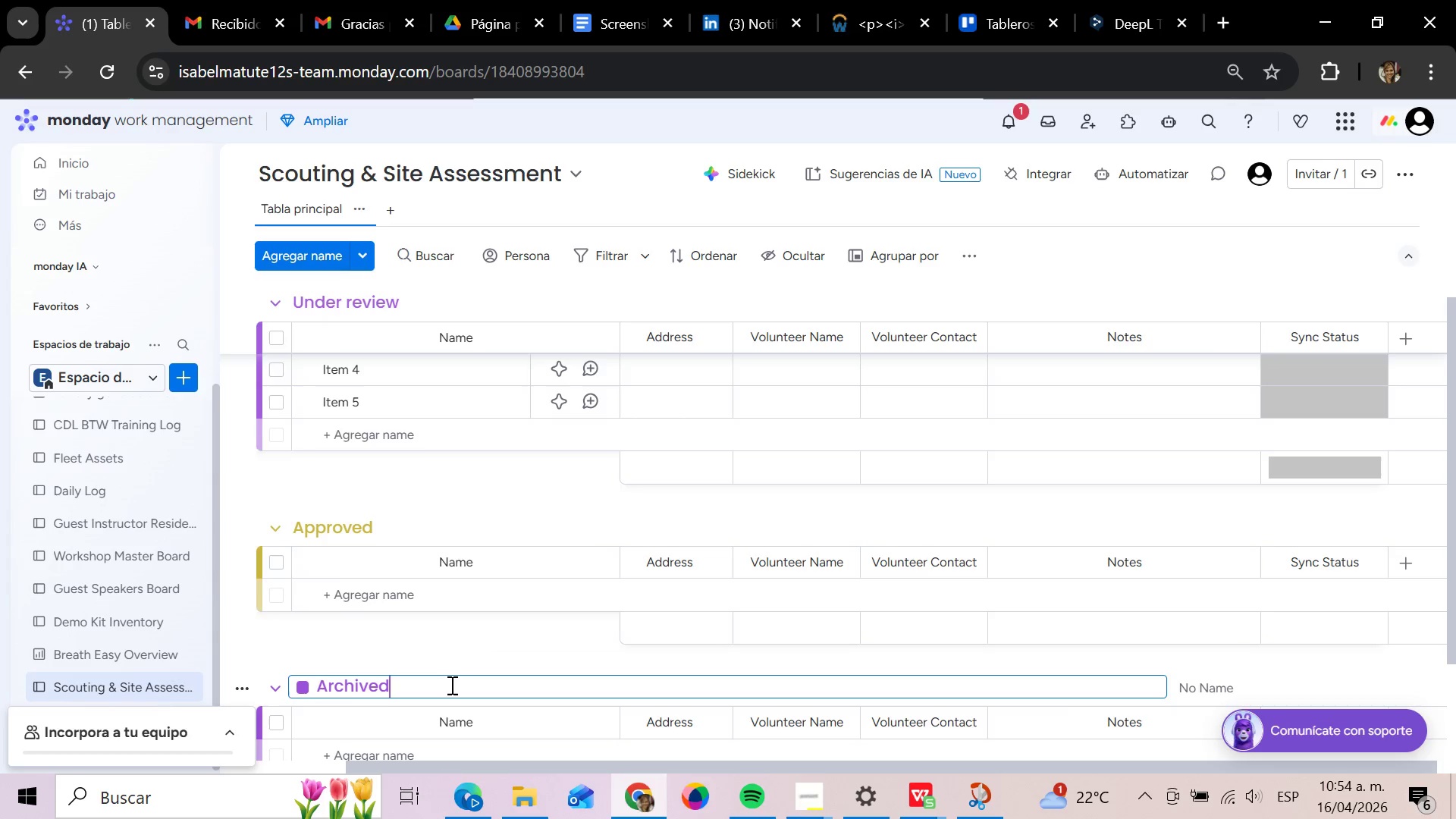 
key(Shift+7)
 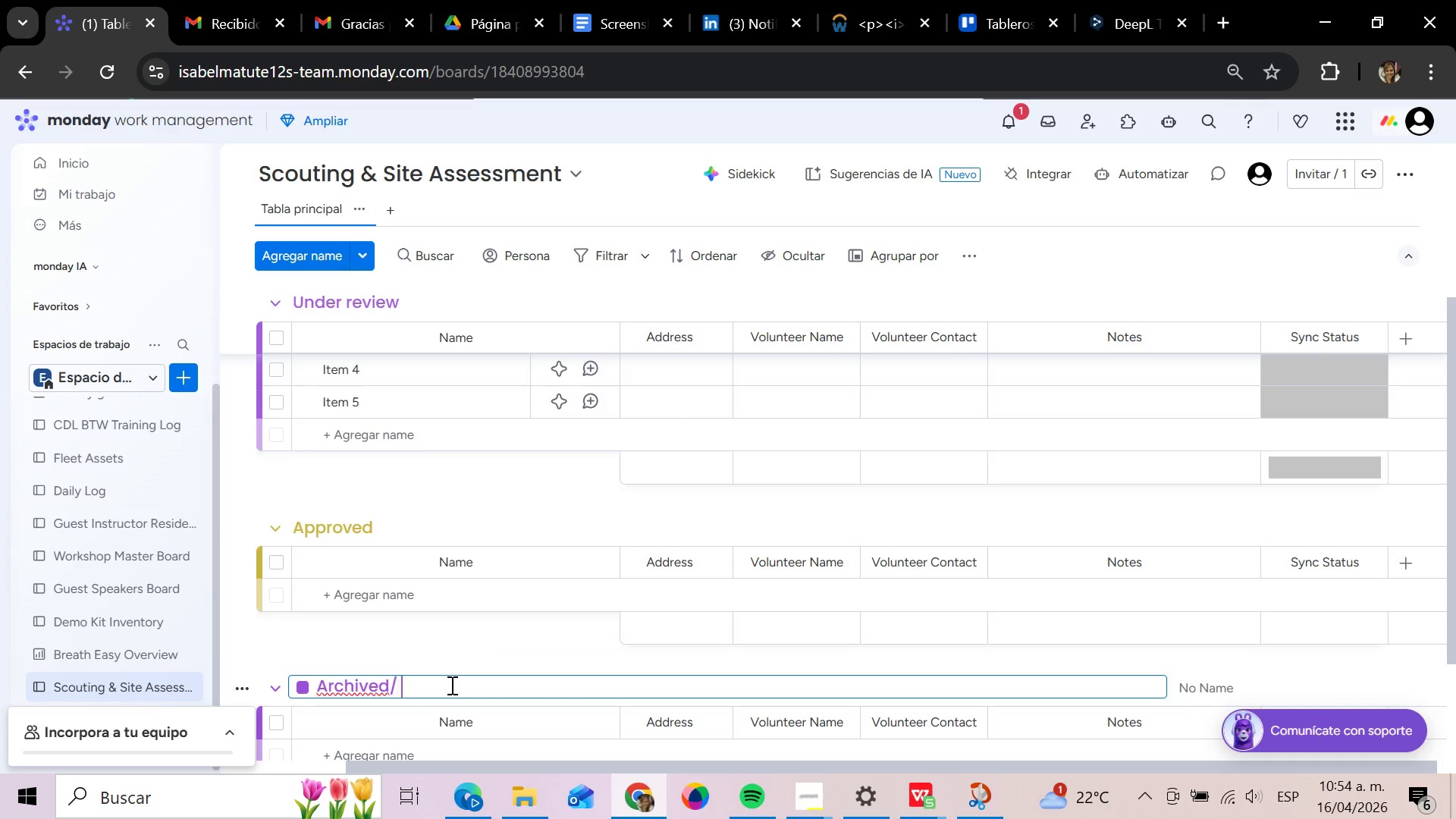 
key(Space)
 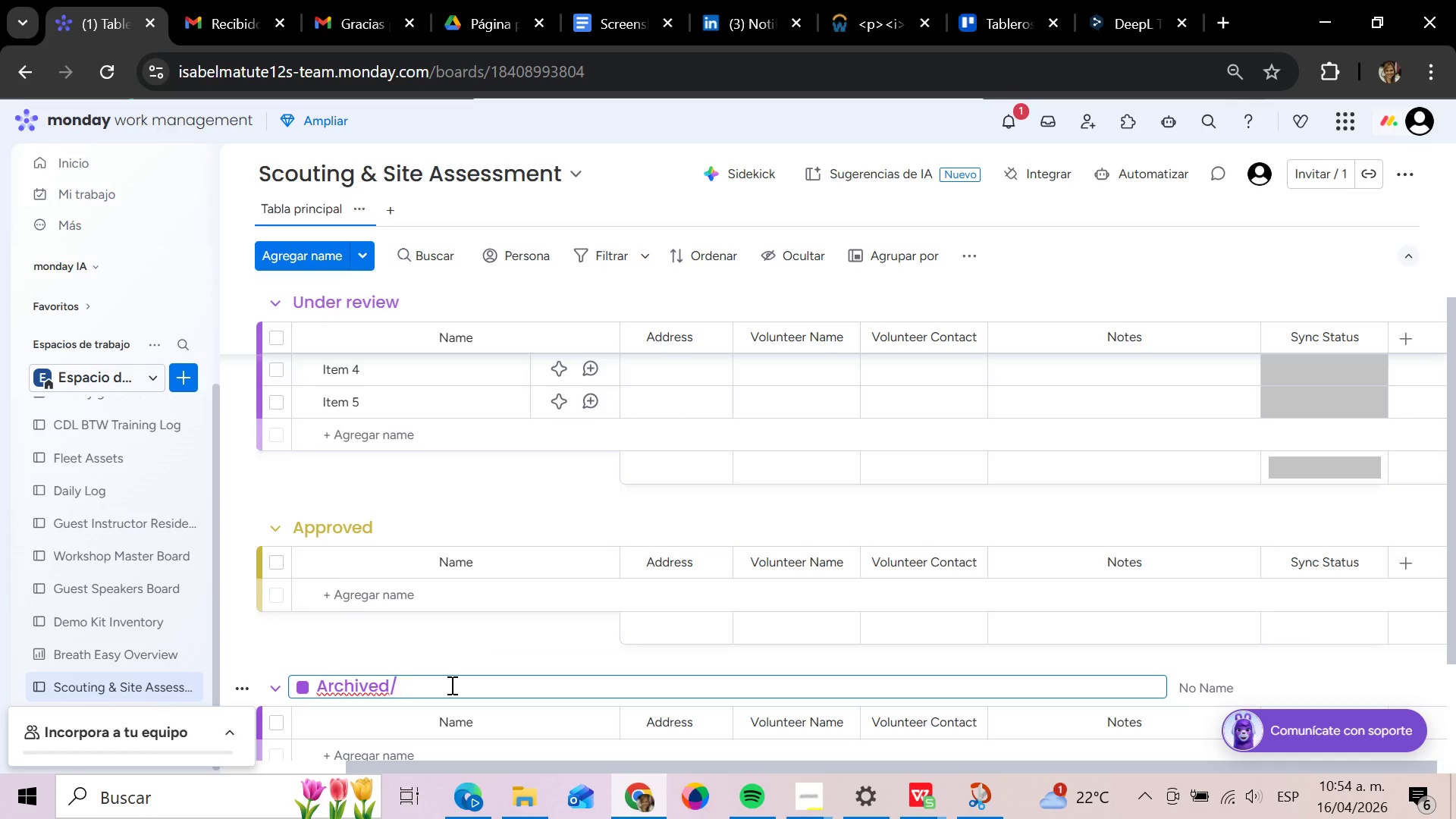 
type(SY)
key(Backspace)
type(ynced)
 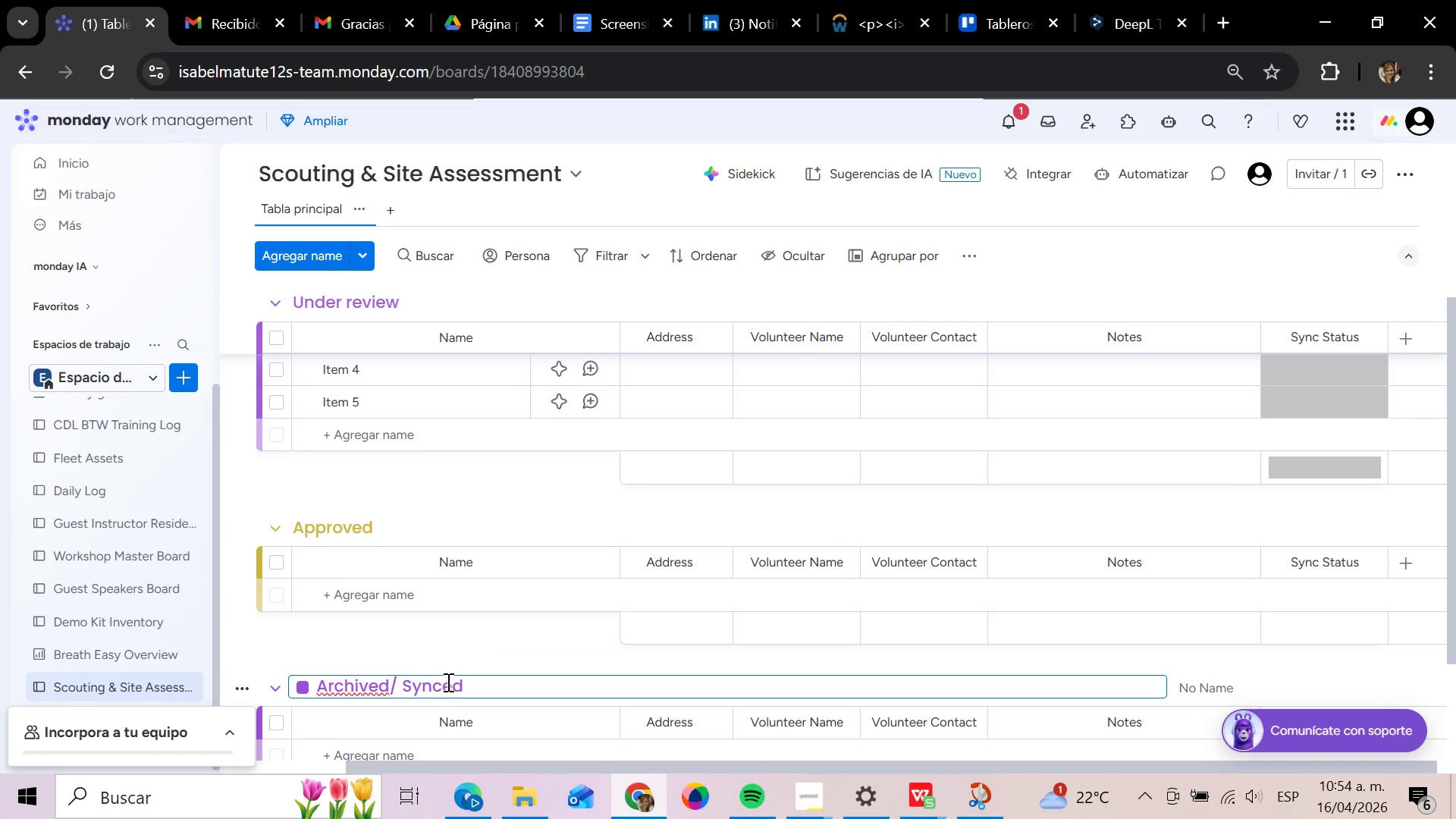 
right_click([356, 685])
 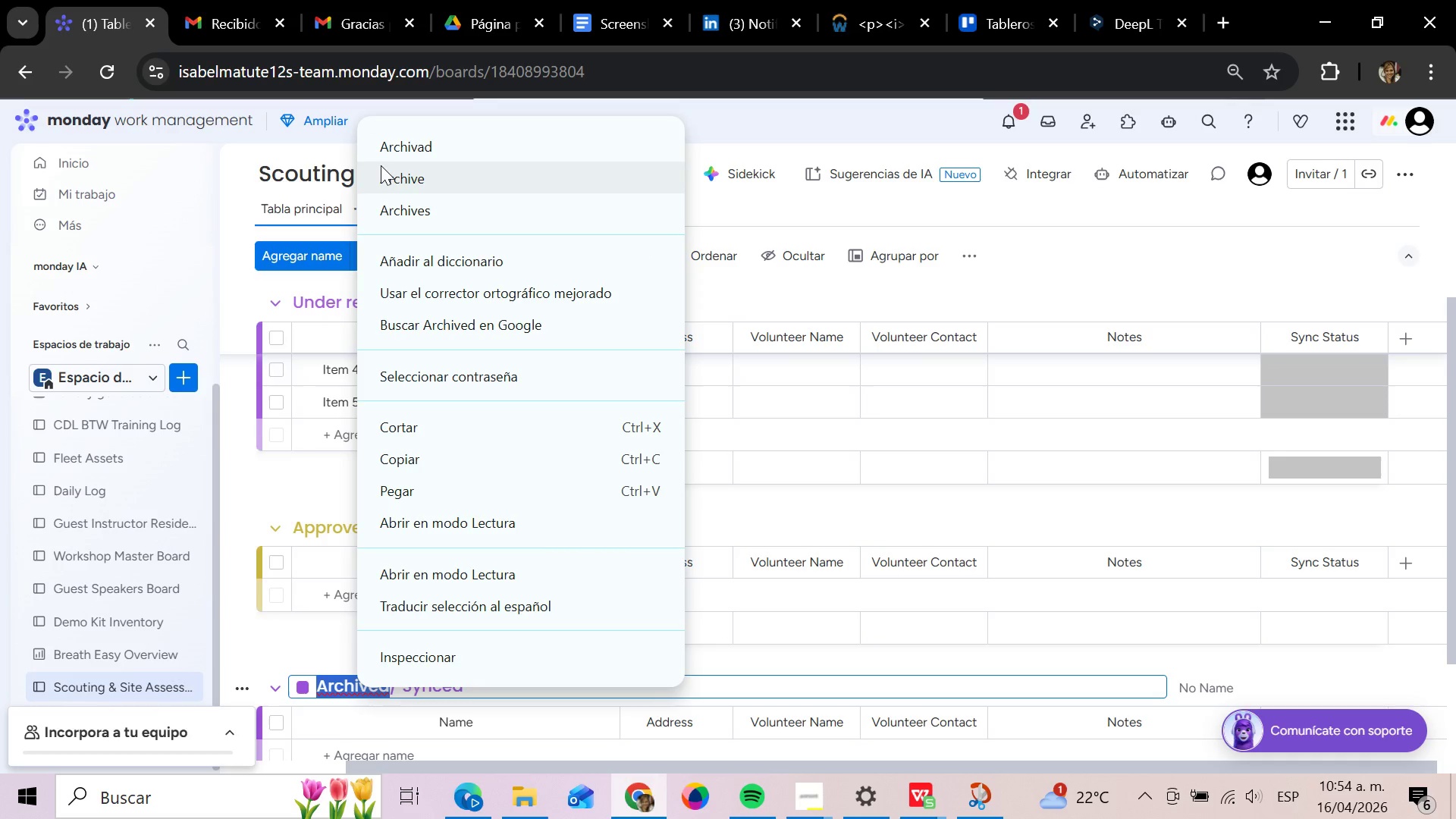 
left_click([234, 263])
 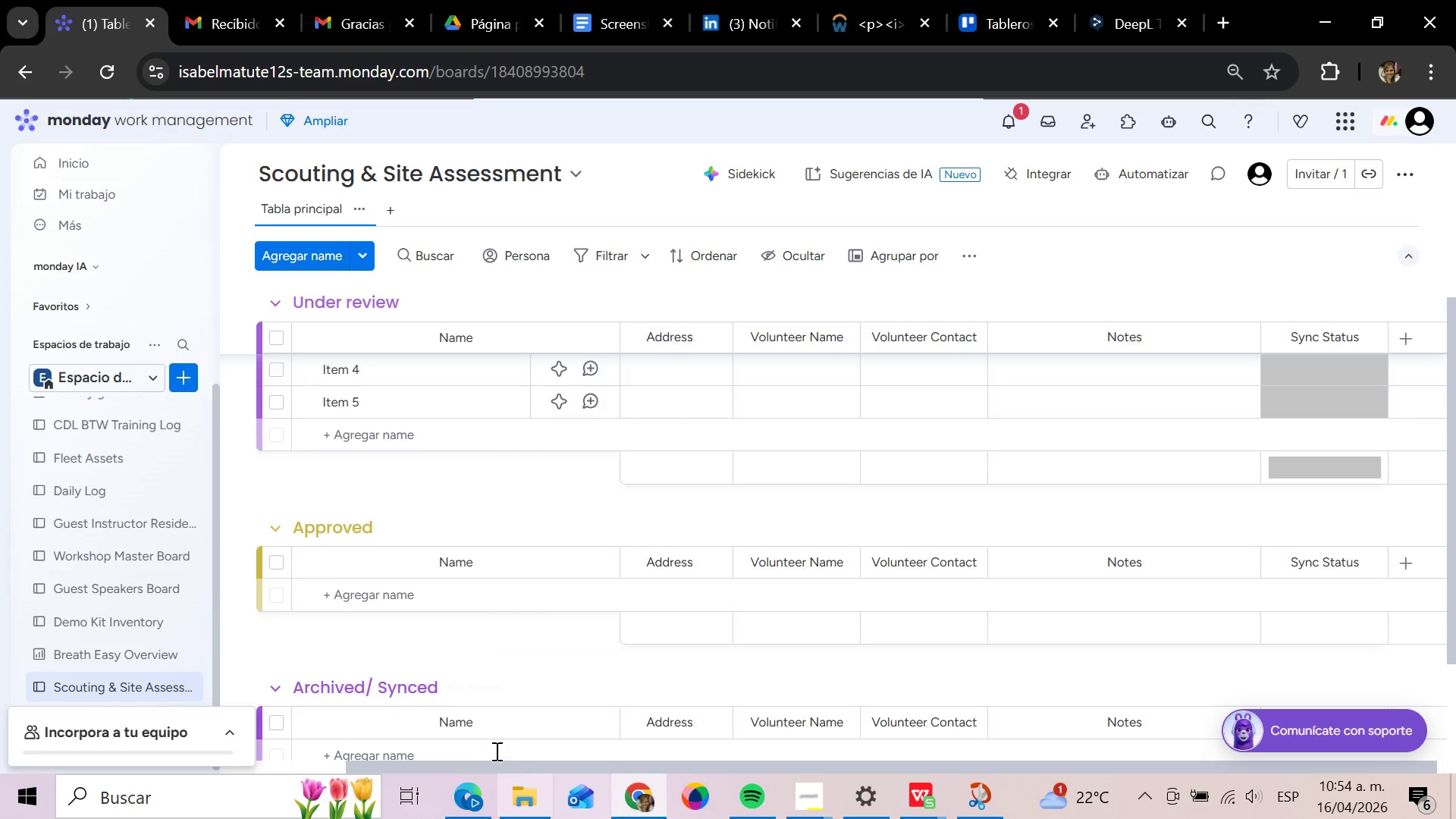 
scroll: coordinate [139, 589], scroll_direction: up, amount: 5.0
 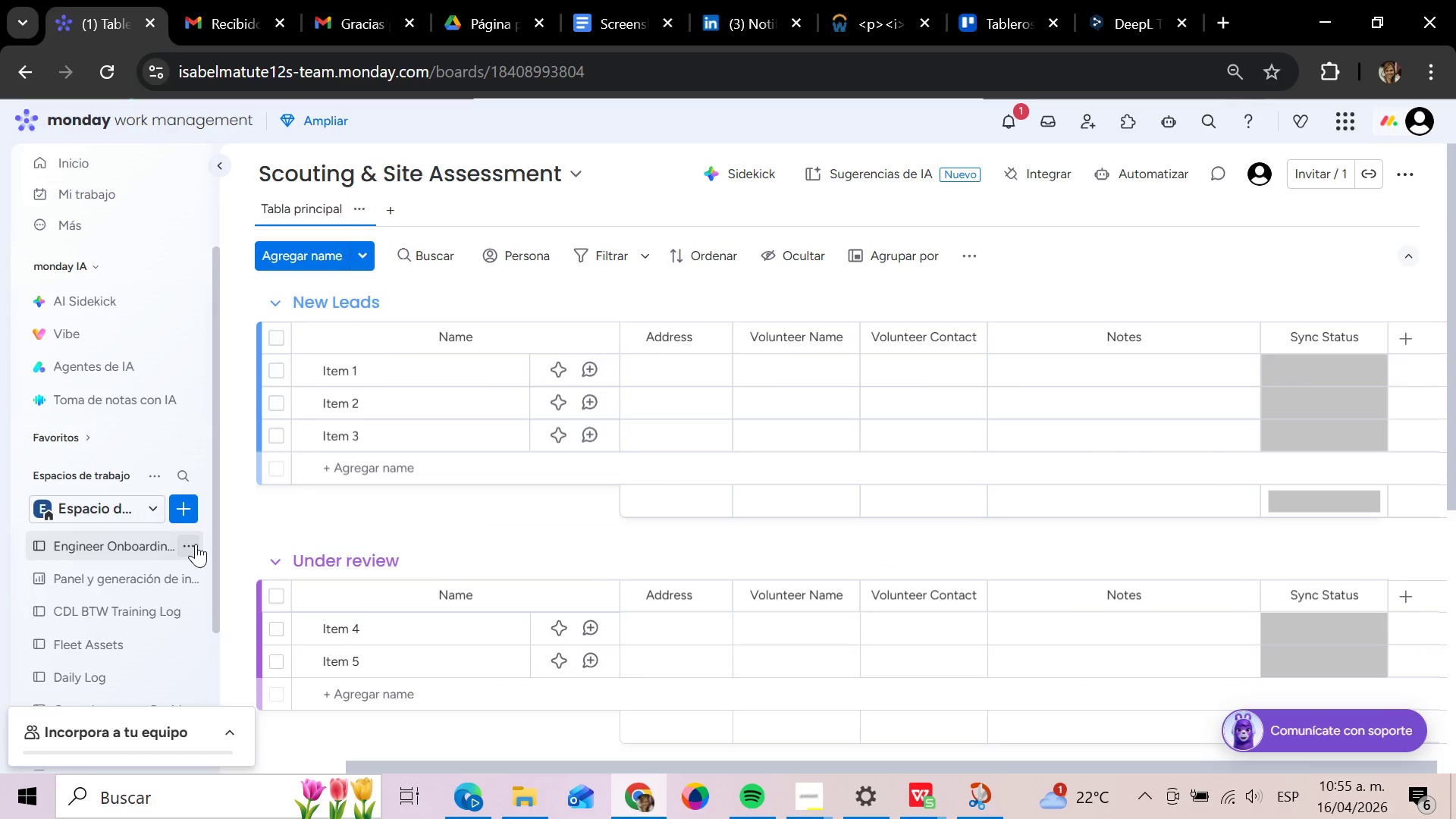 
left_click([196, 544])
 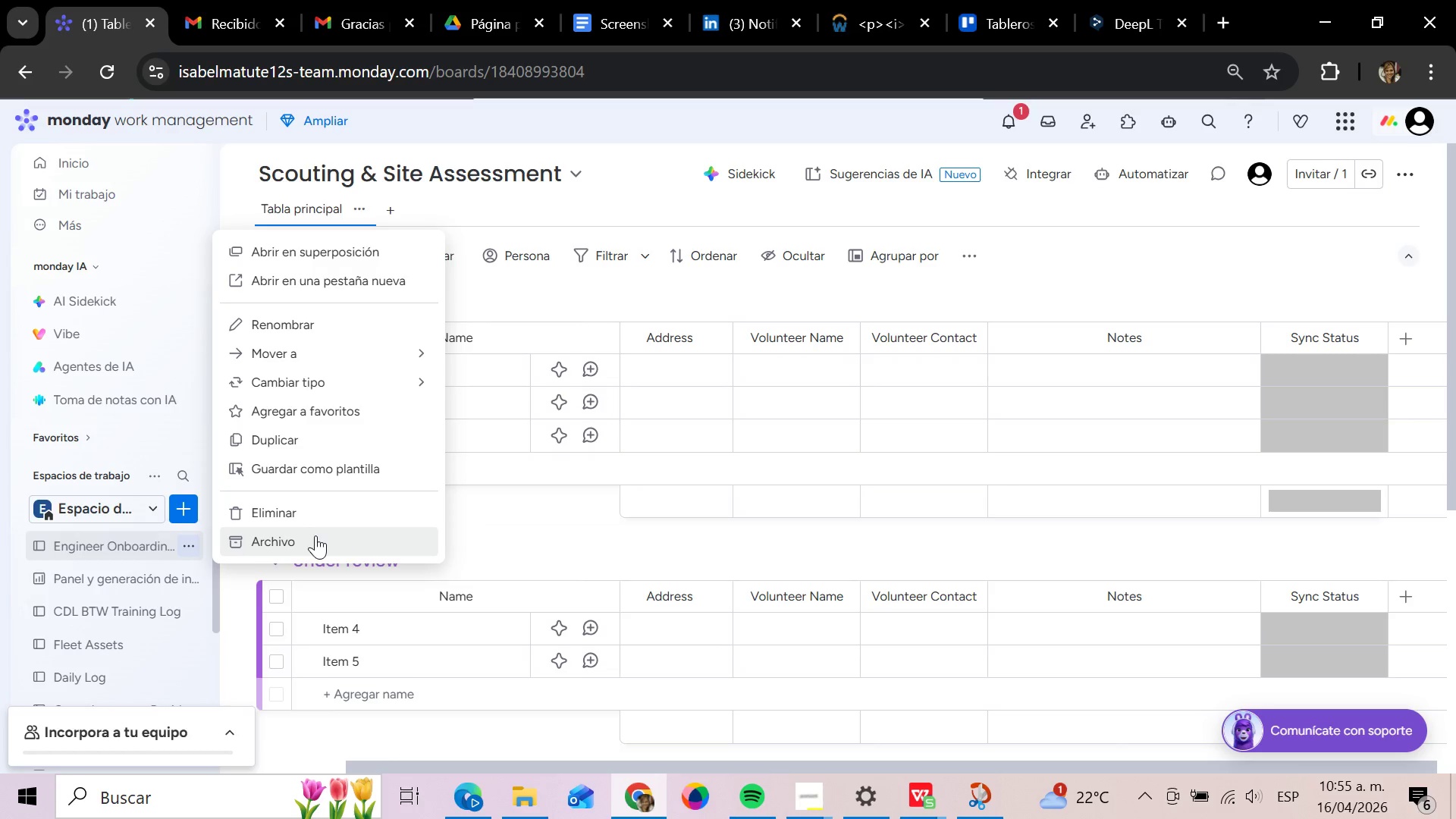 
wait(8.86)
 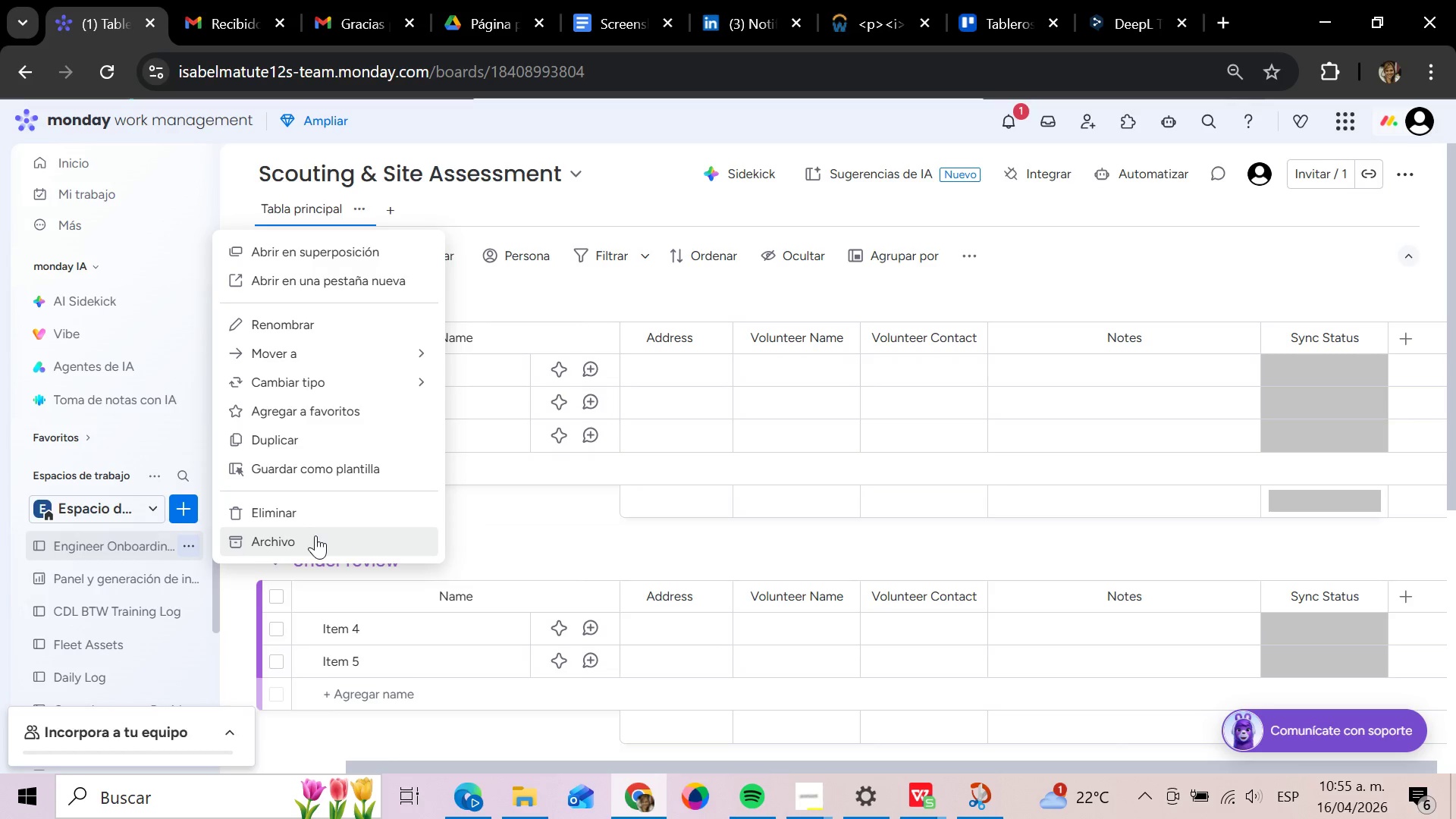 
scroll: coordinate [128, 636], scroll_direction: down, amount: 5.0
 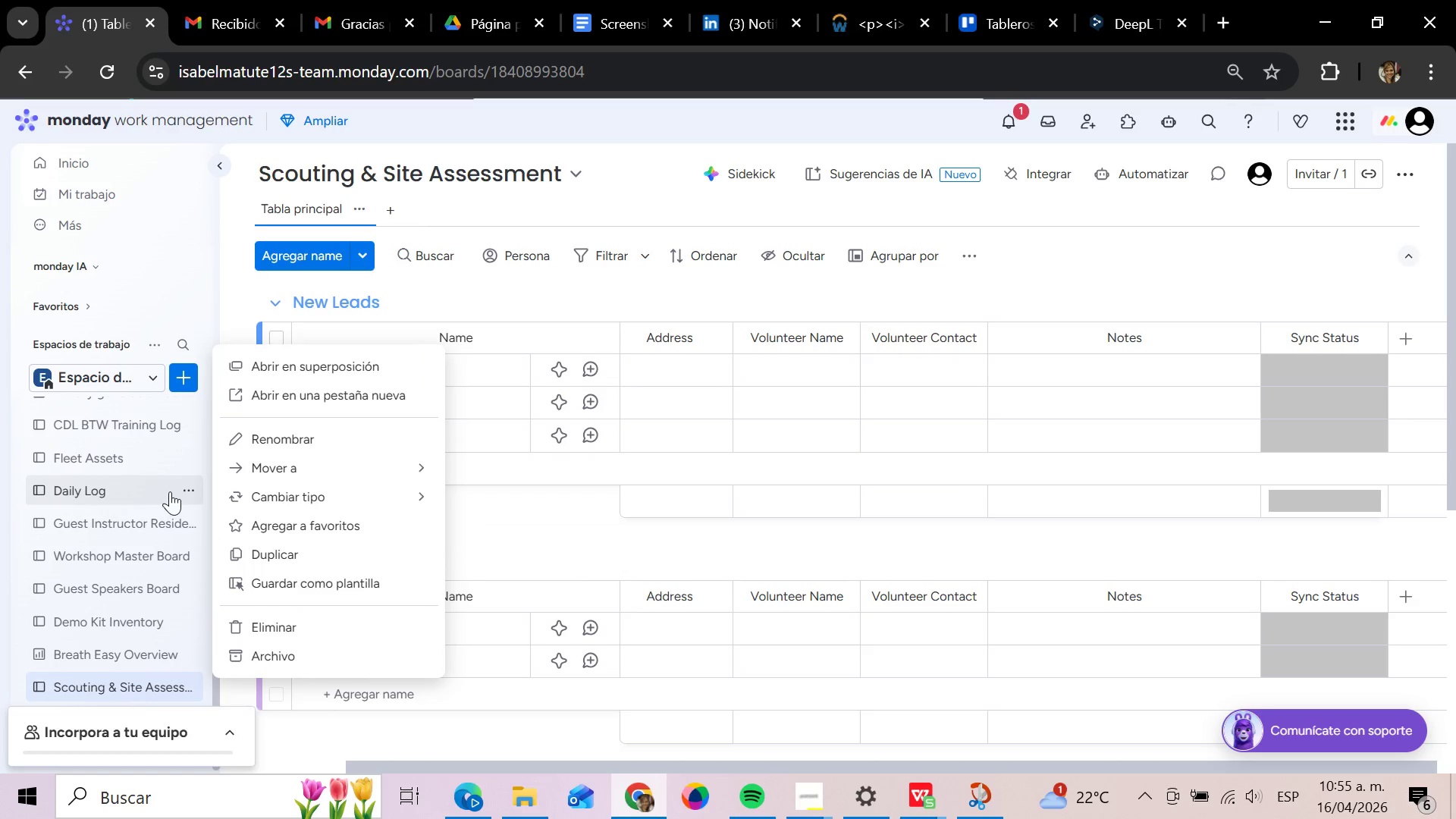 
scroll: coordinate [181, 492], scroll_direction: none, amount: 0.0
 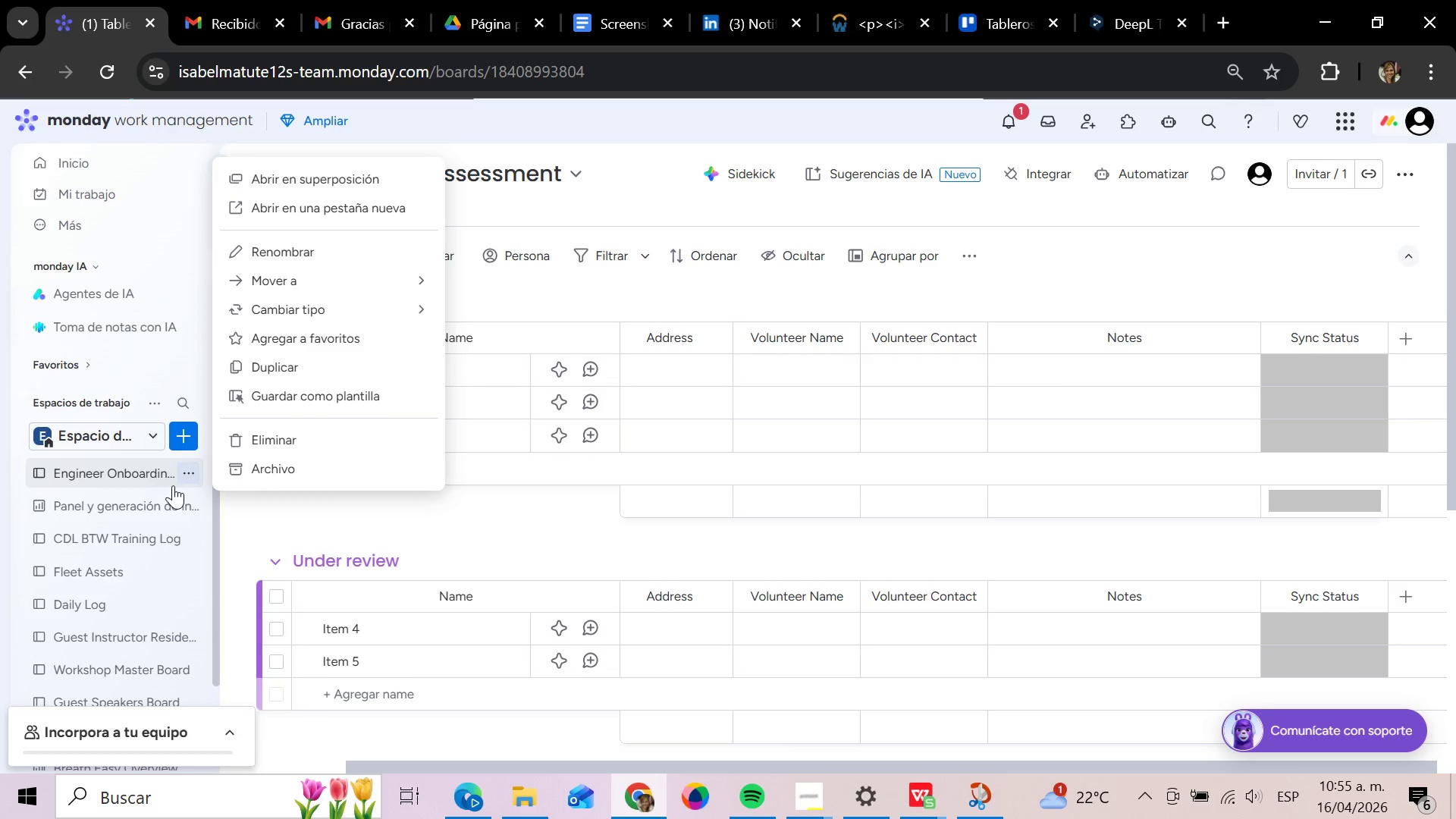 
wait(8.65)
 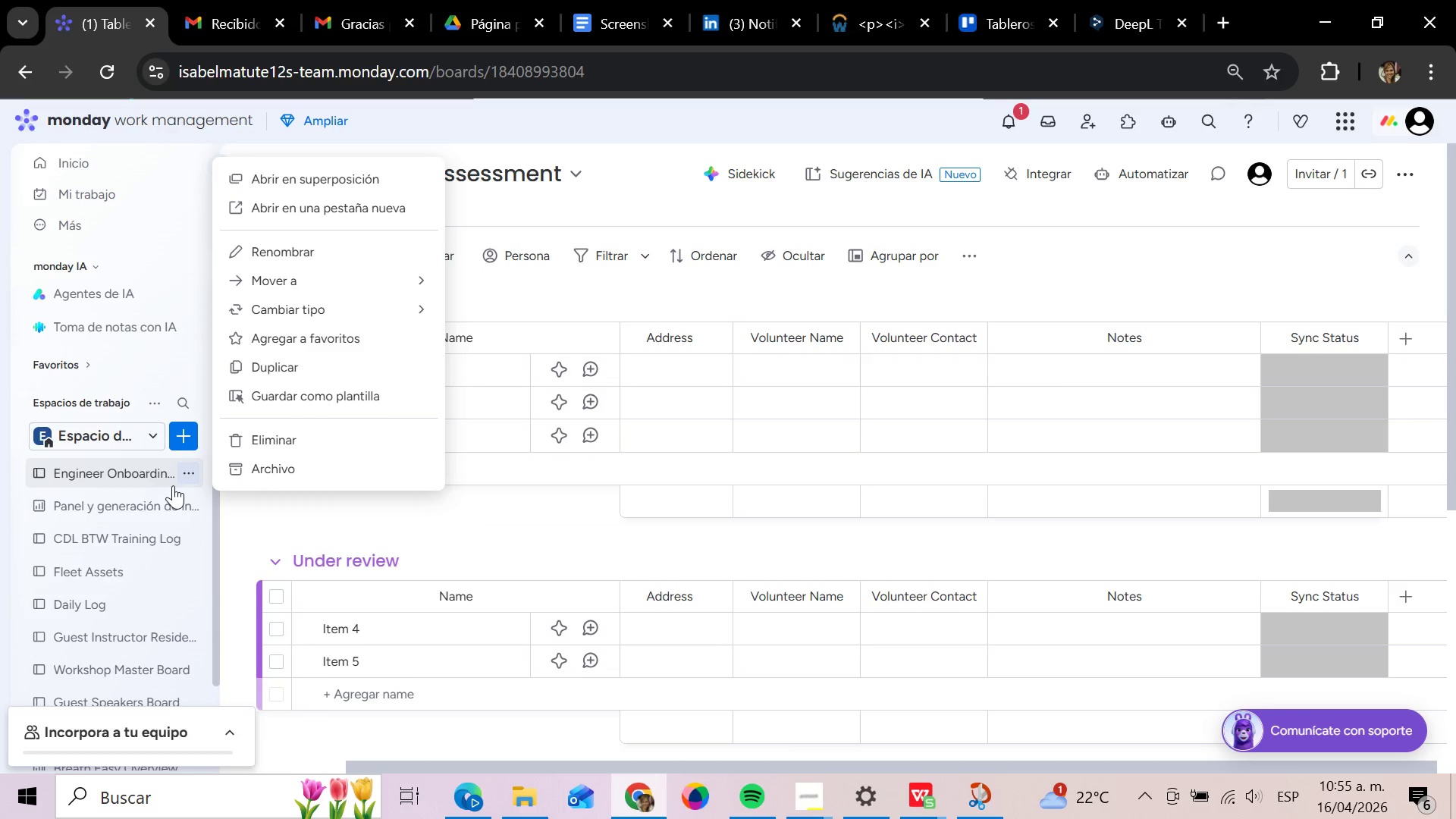 
mouse_move([146, 493])
 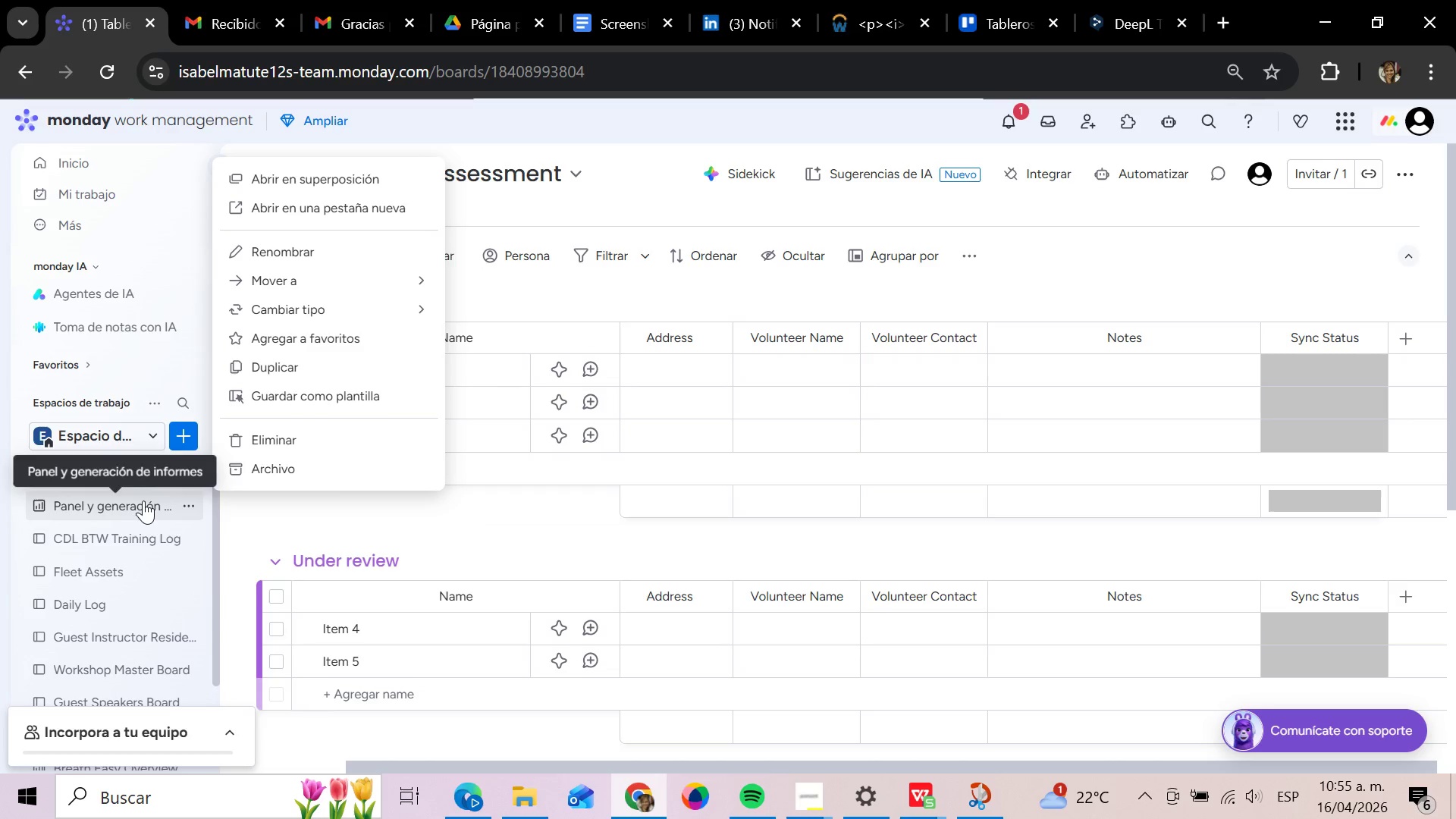 
mouse_move([164, 489])
 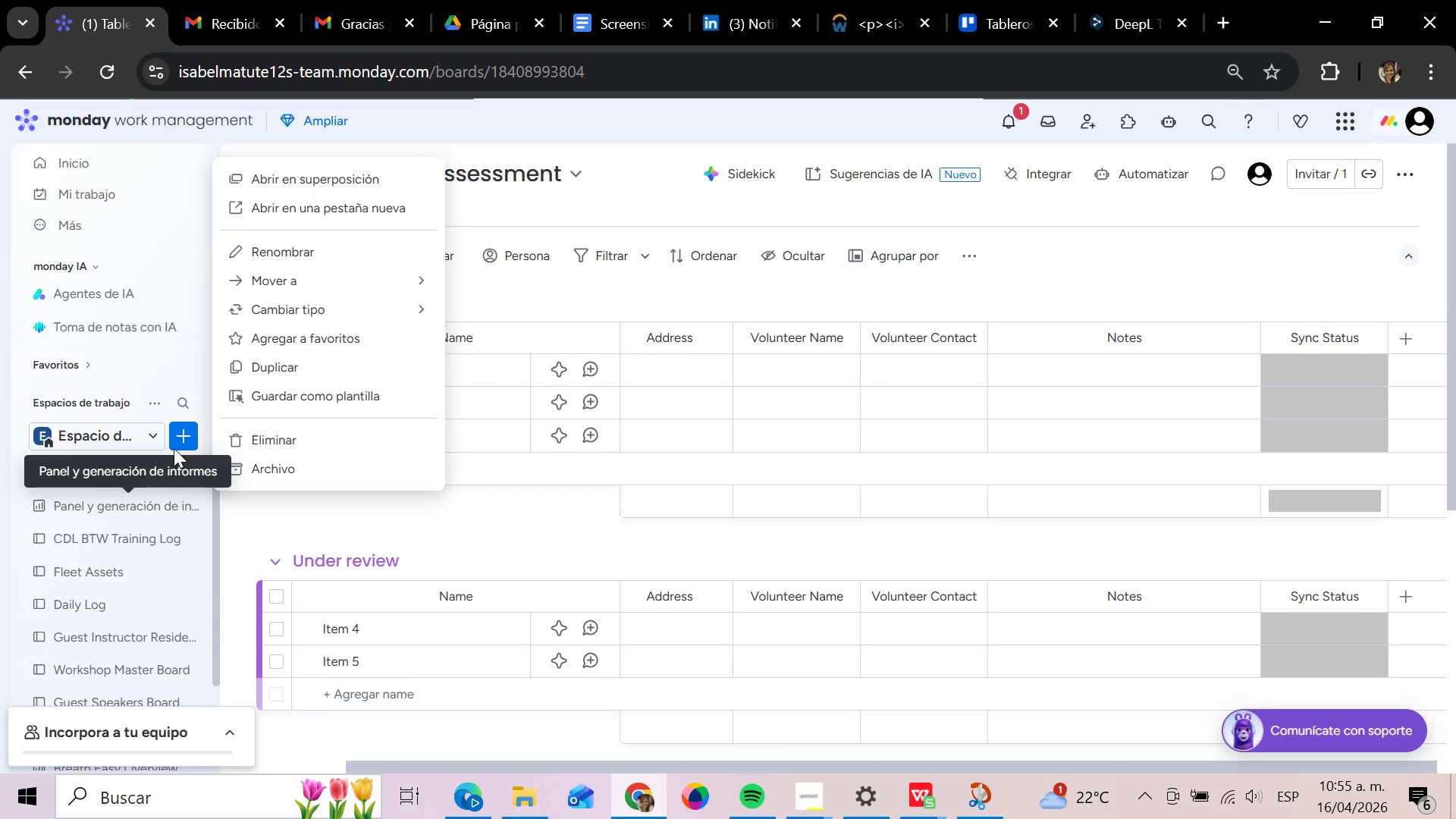 
scroll: coordinate [173, 447], scroll_direction: up, amount: 1.0
 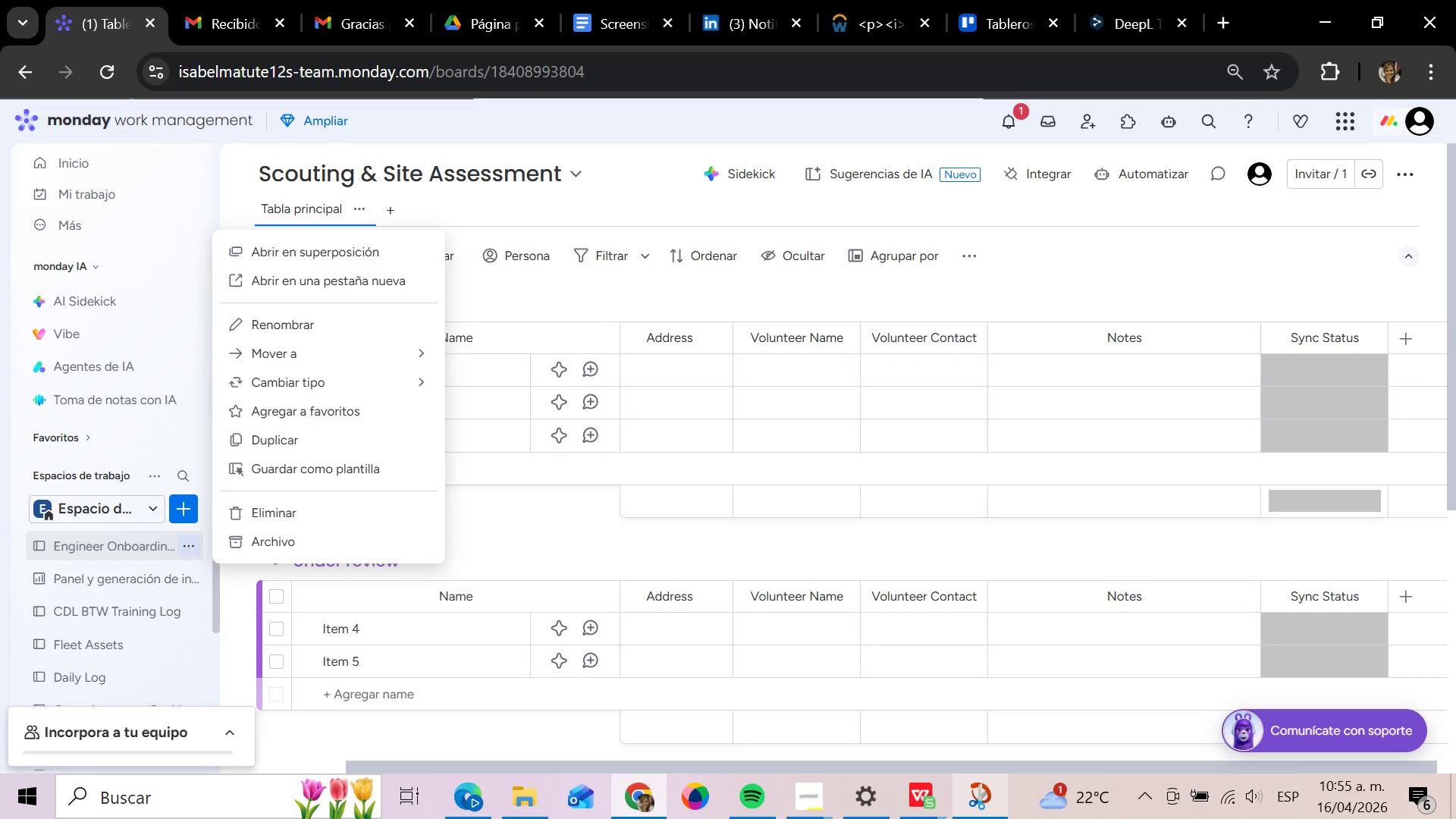 
left_click([817, 792])
 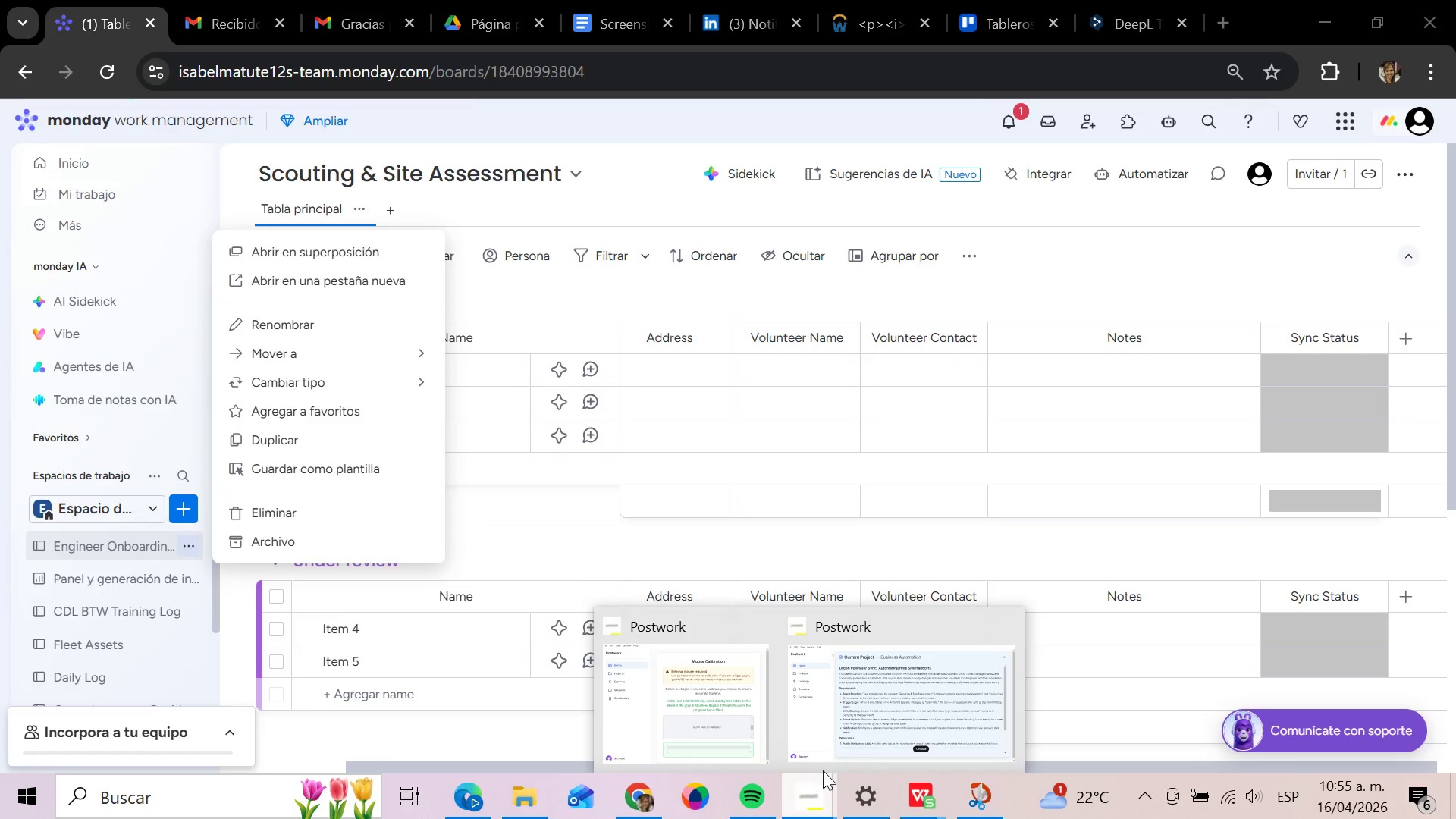 
left_click([871, 746])